 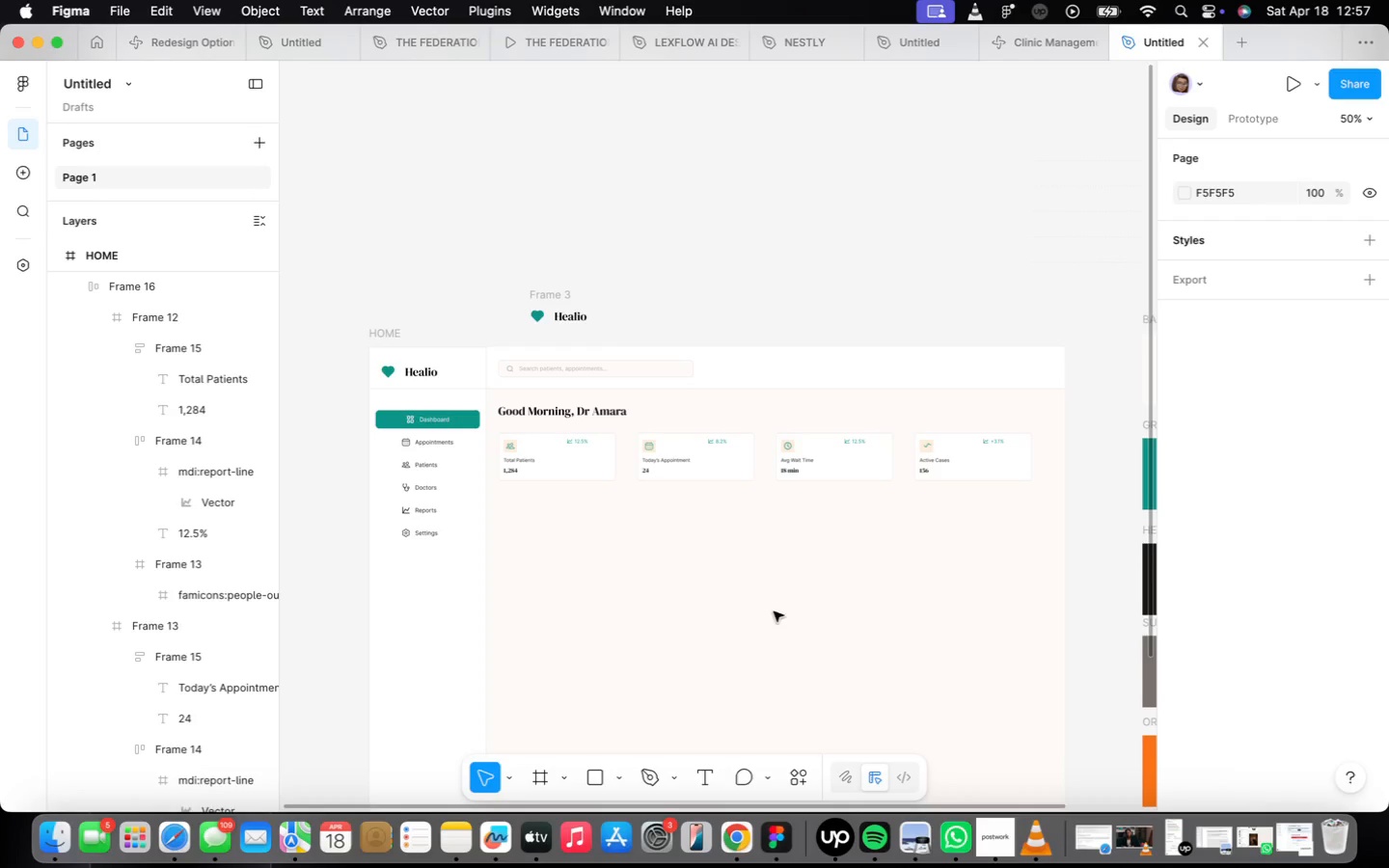 
key(F)
 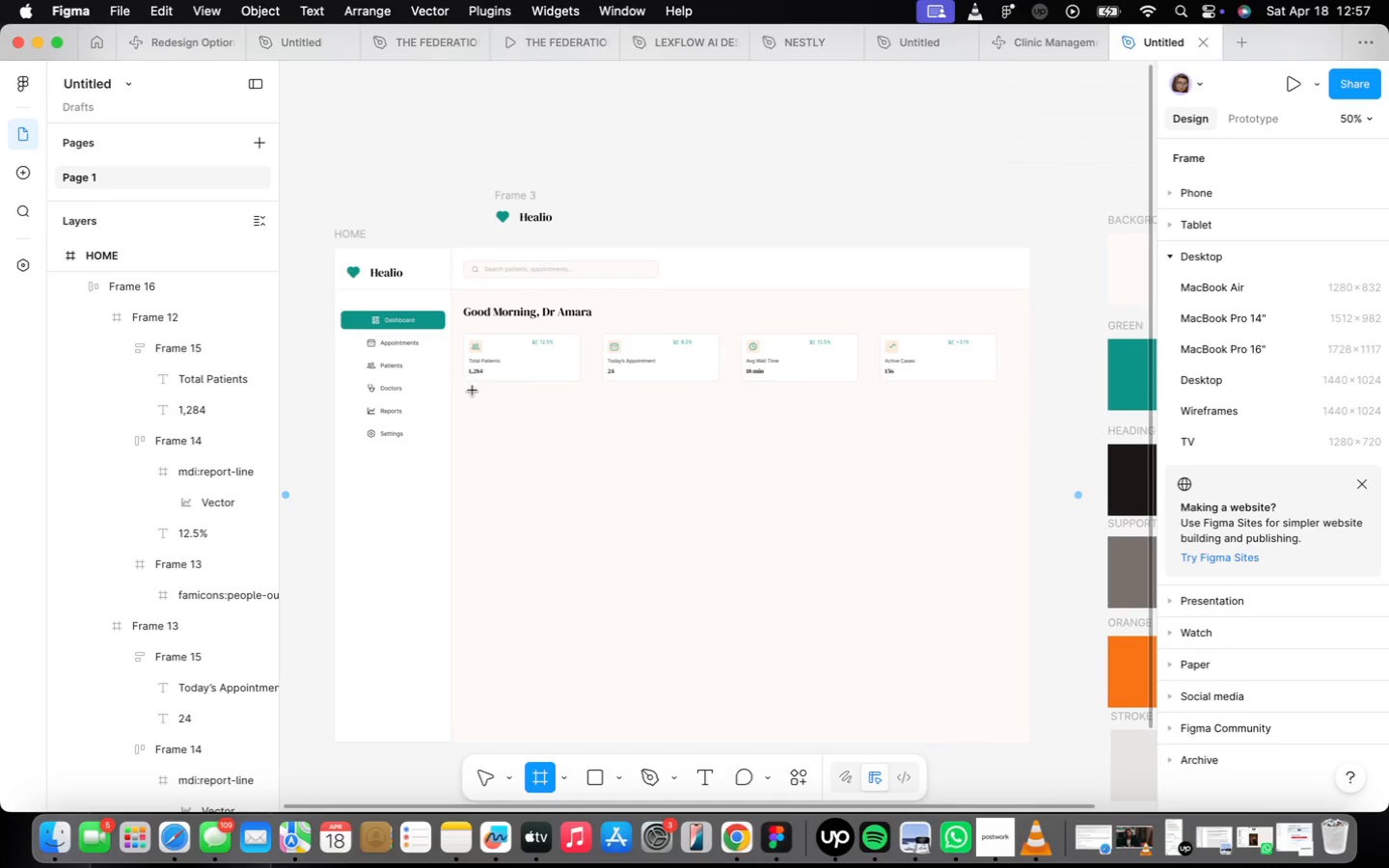 
left_click_drag(start_coordinate=[467, 397], to_coordinate=[734, 537])
 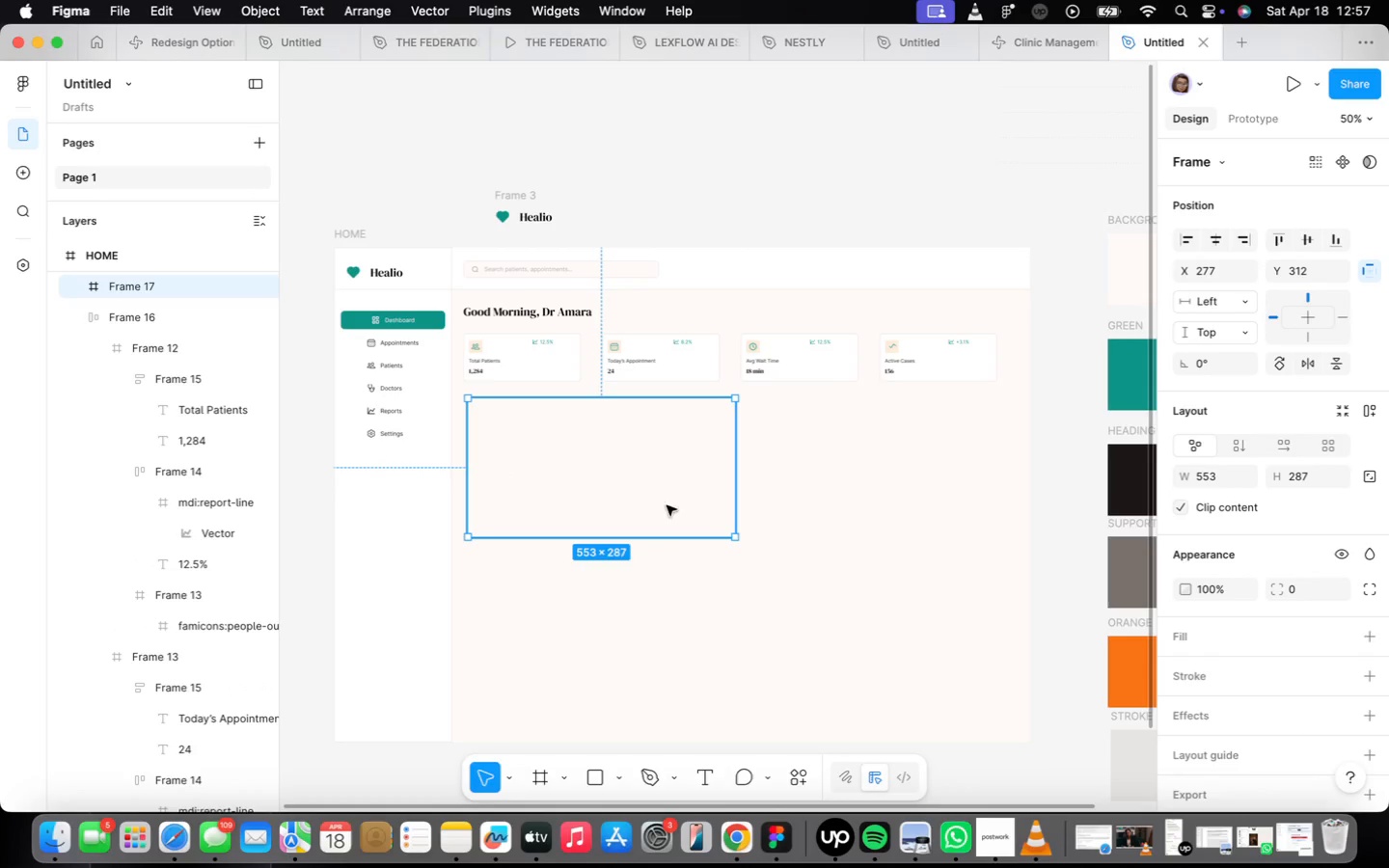 
hold_key(key=OptionLeft, duration=4.09)
left_click_drag(start_coordinate=[623, 494], to_coordinate=[897, 492])
 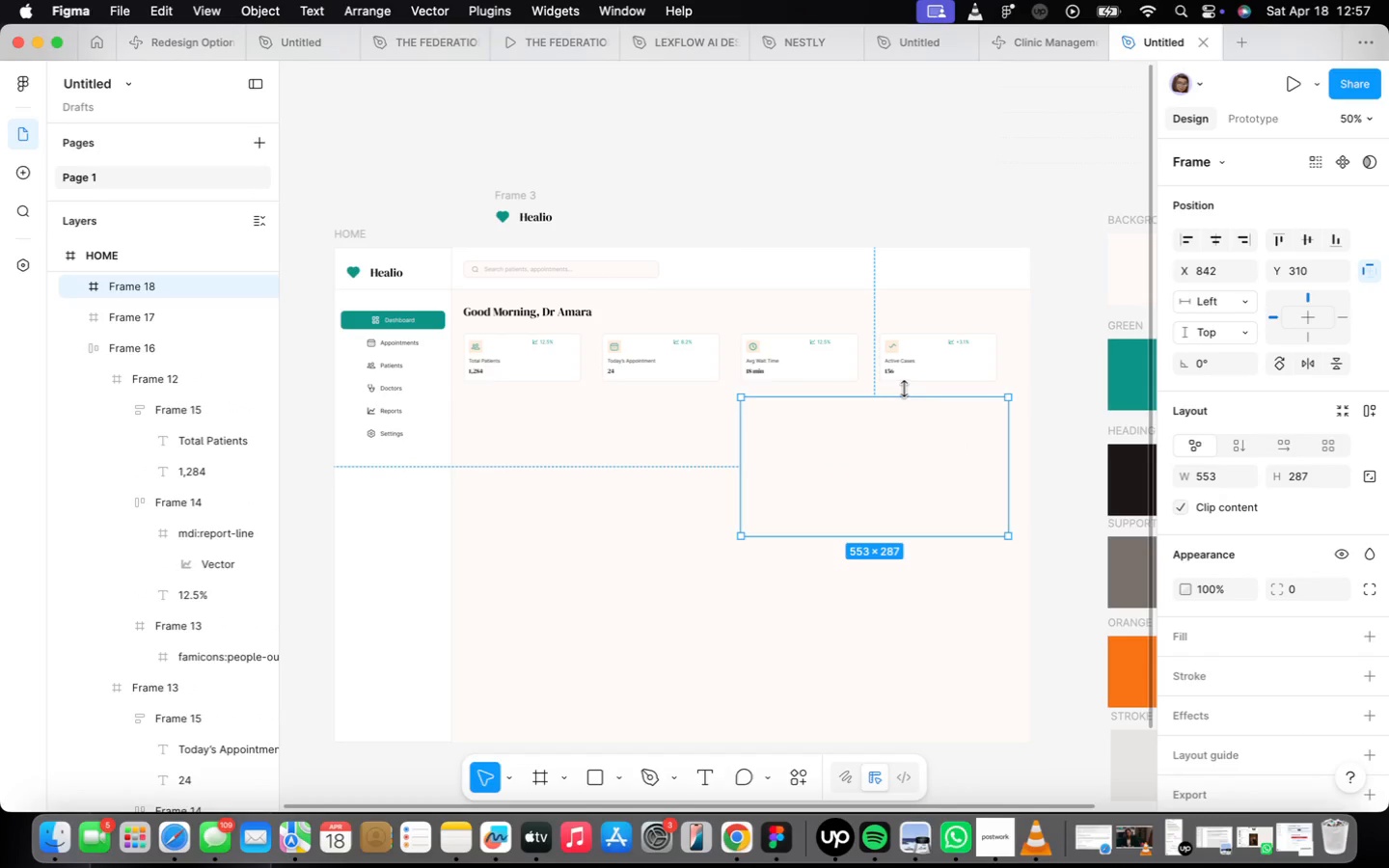 
left_click([906, 380])
 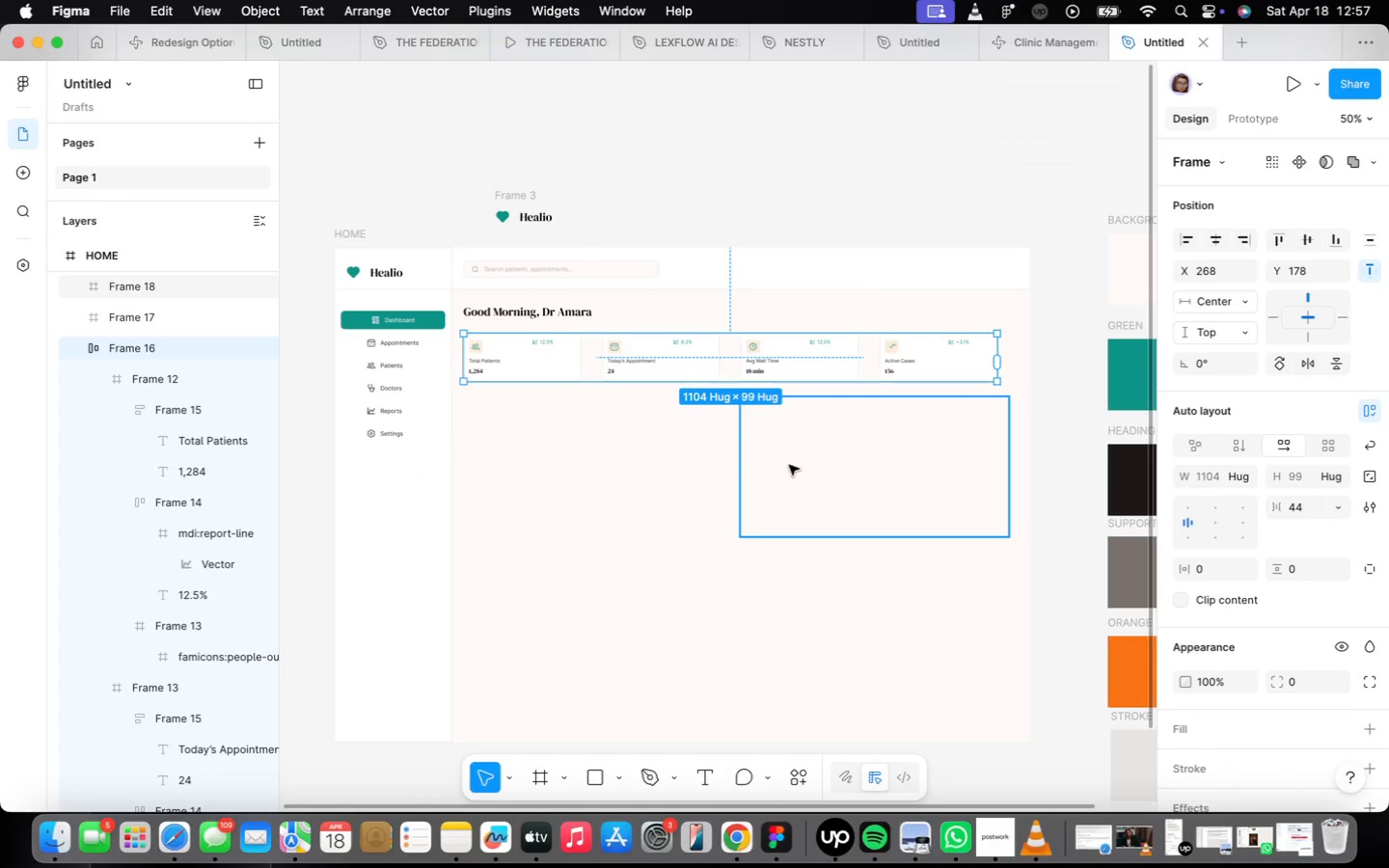 
left_click([658, 479])
 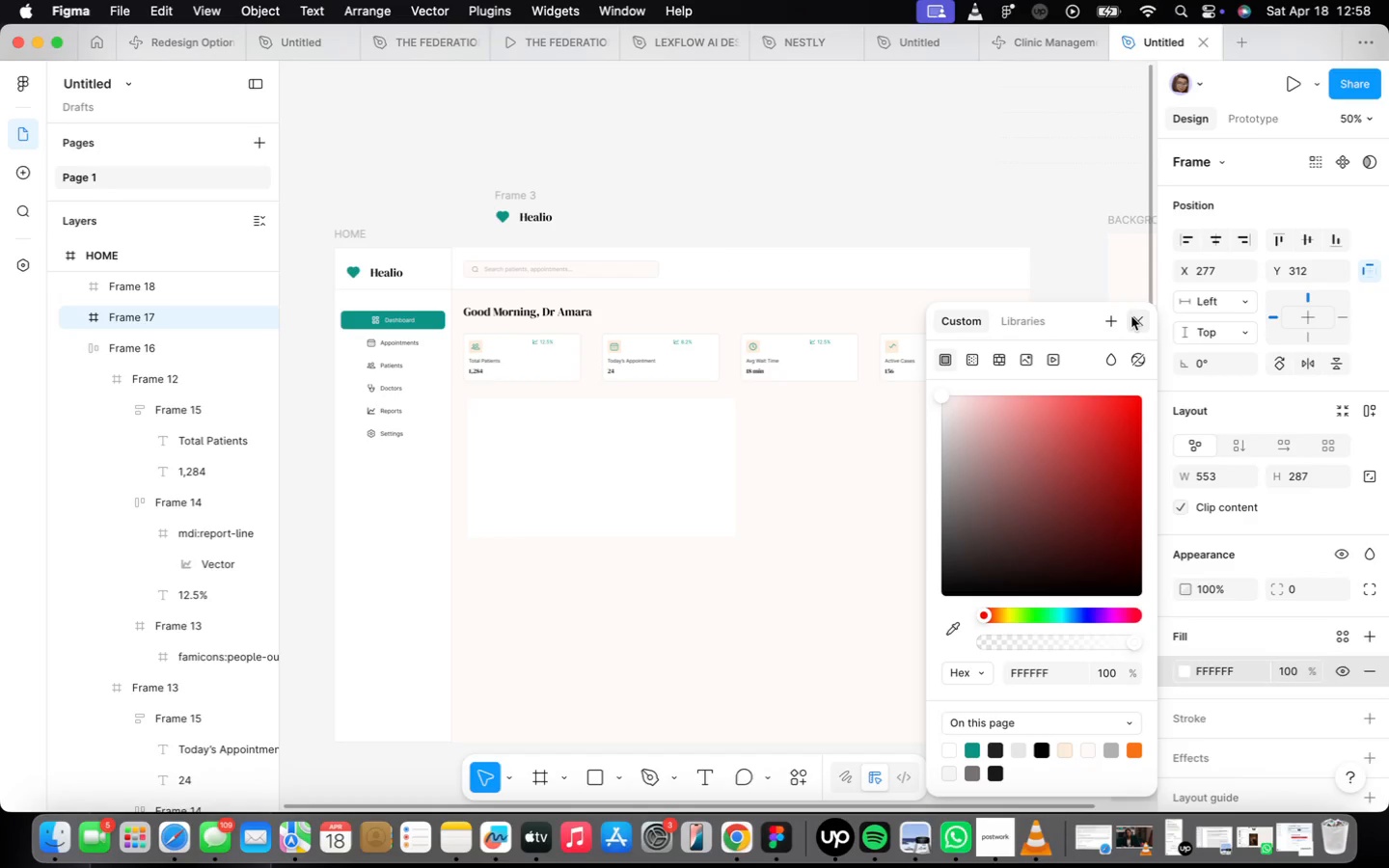 
scroll: coordinate [1303, 657], scroll_direction: down, amount: 11.0
 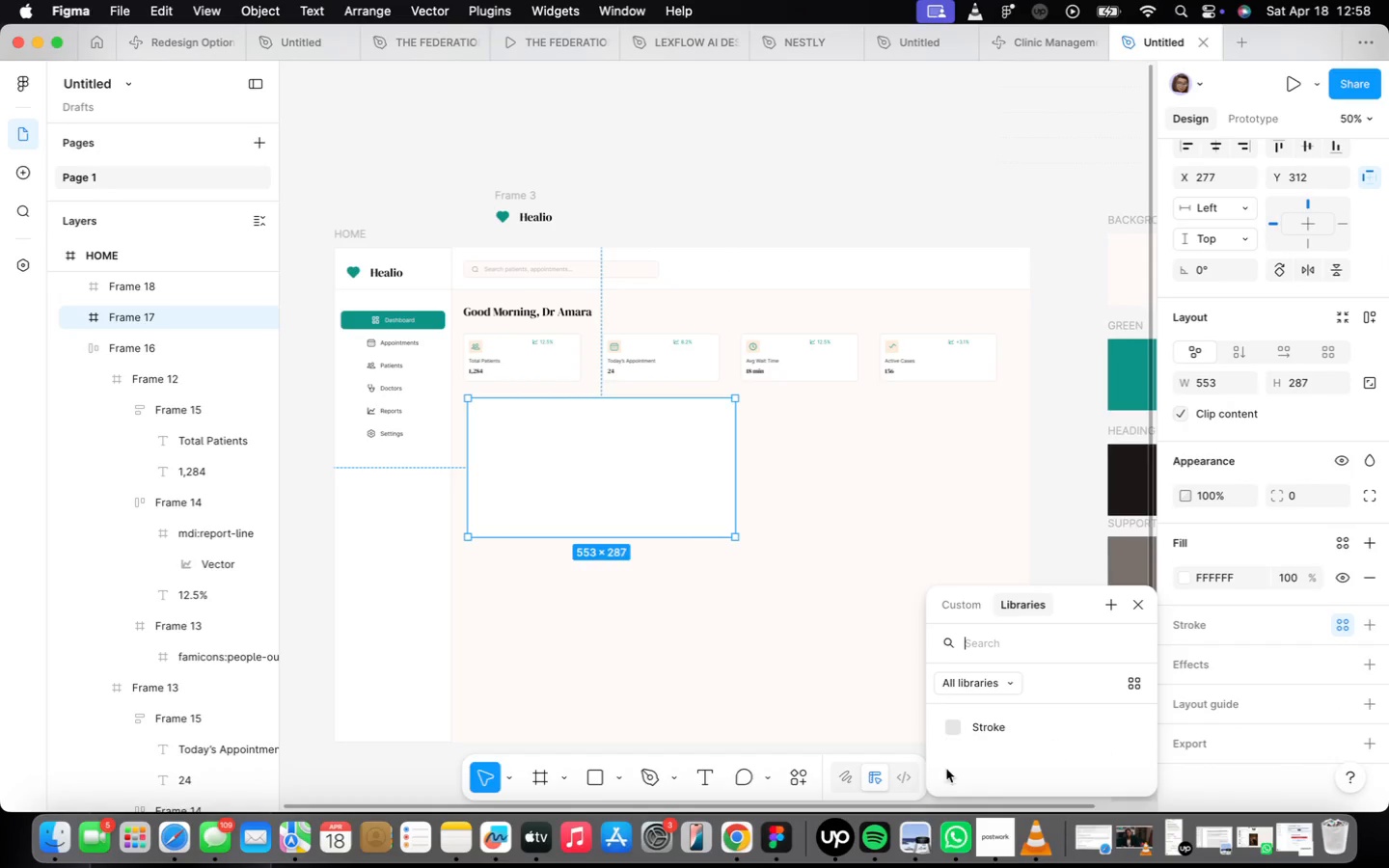 
left_click([979, 738])
 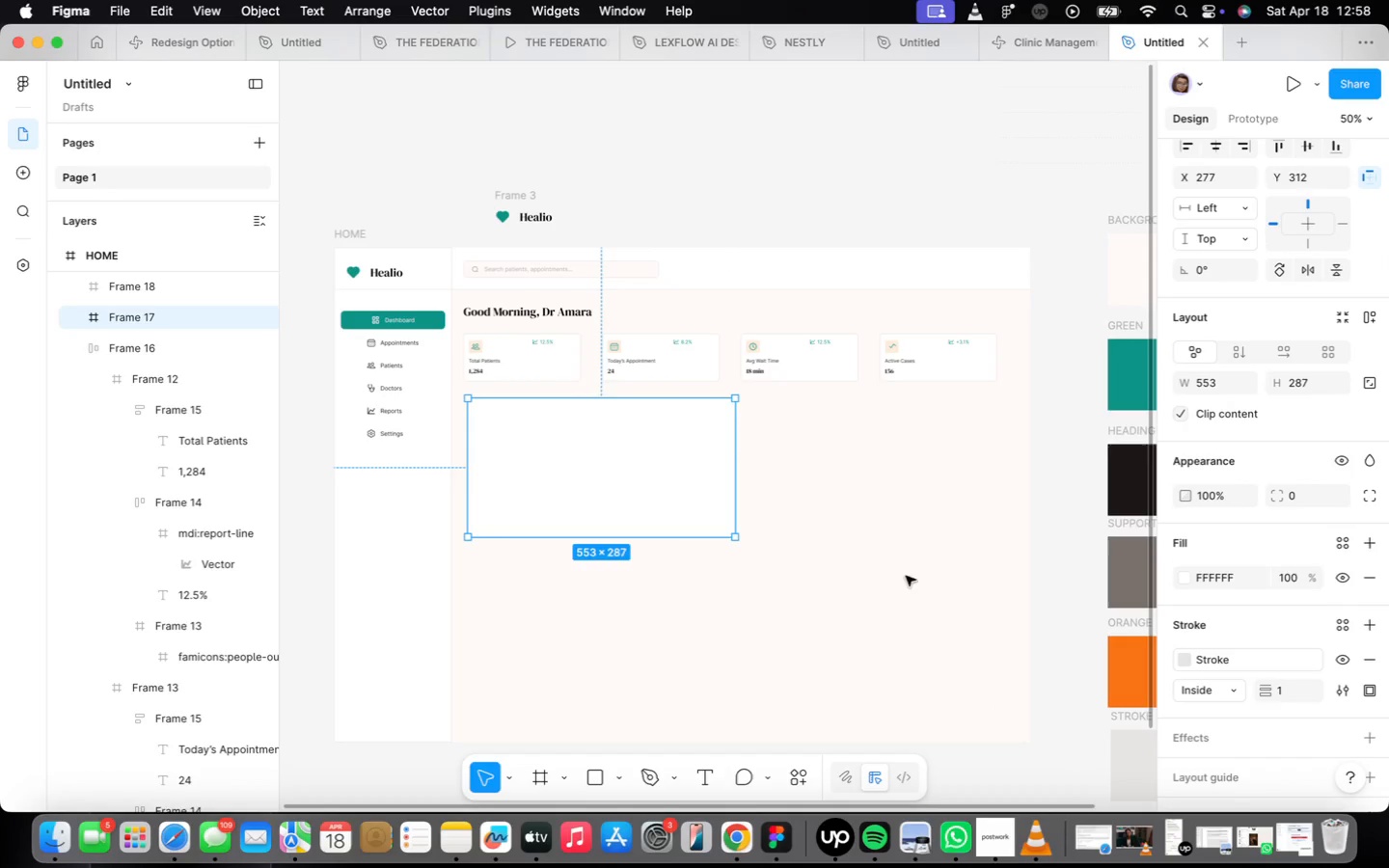 
left_click([840, 510])
 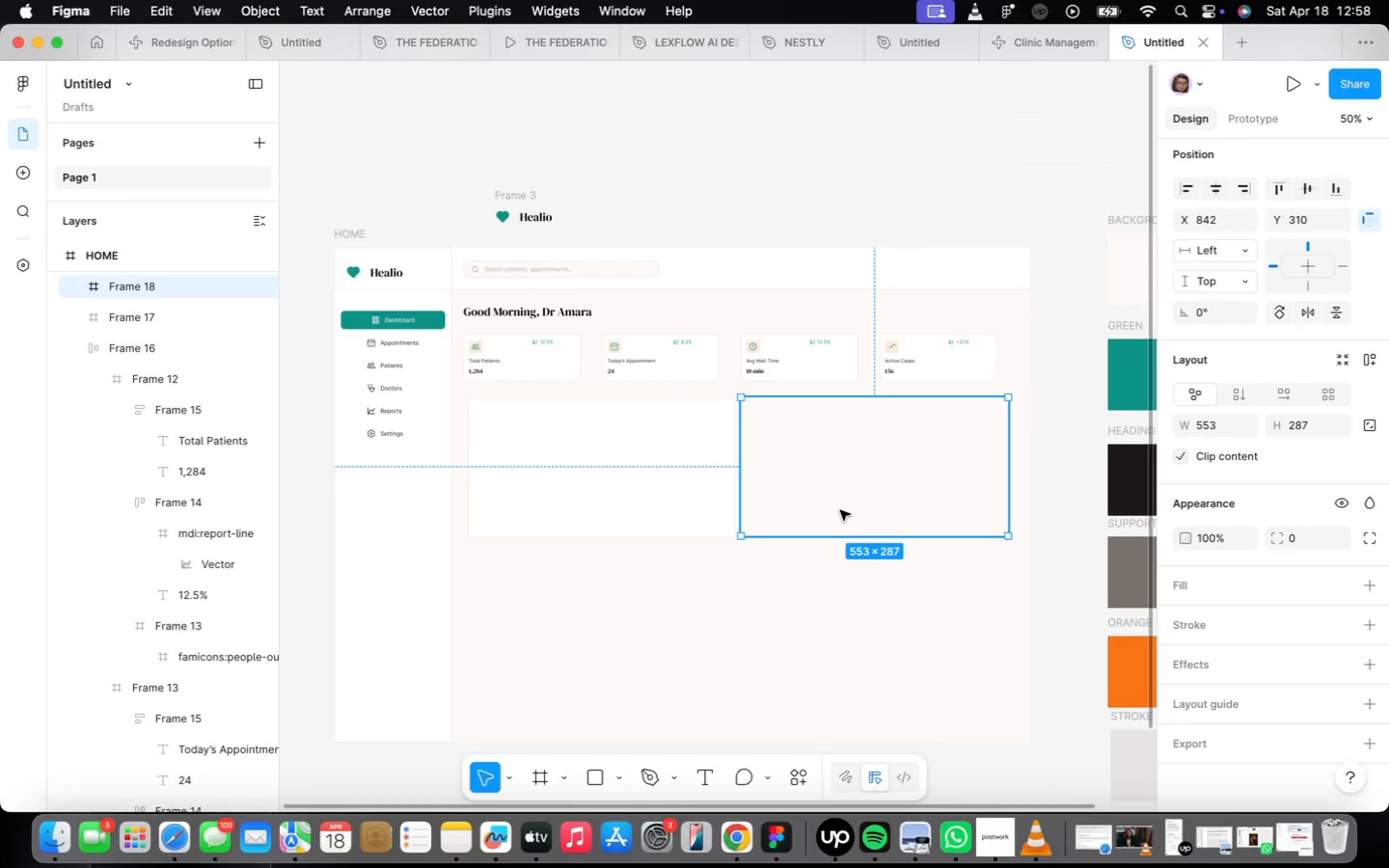 
key(Backspace)
 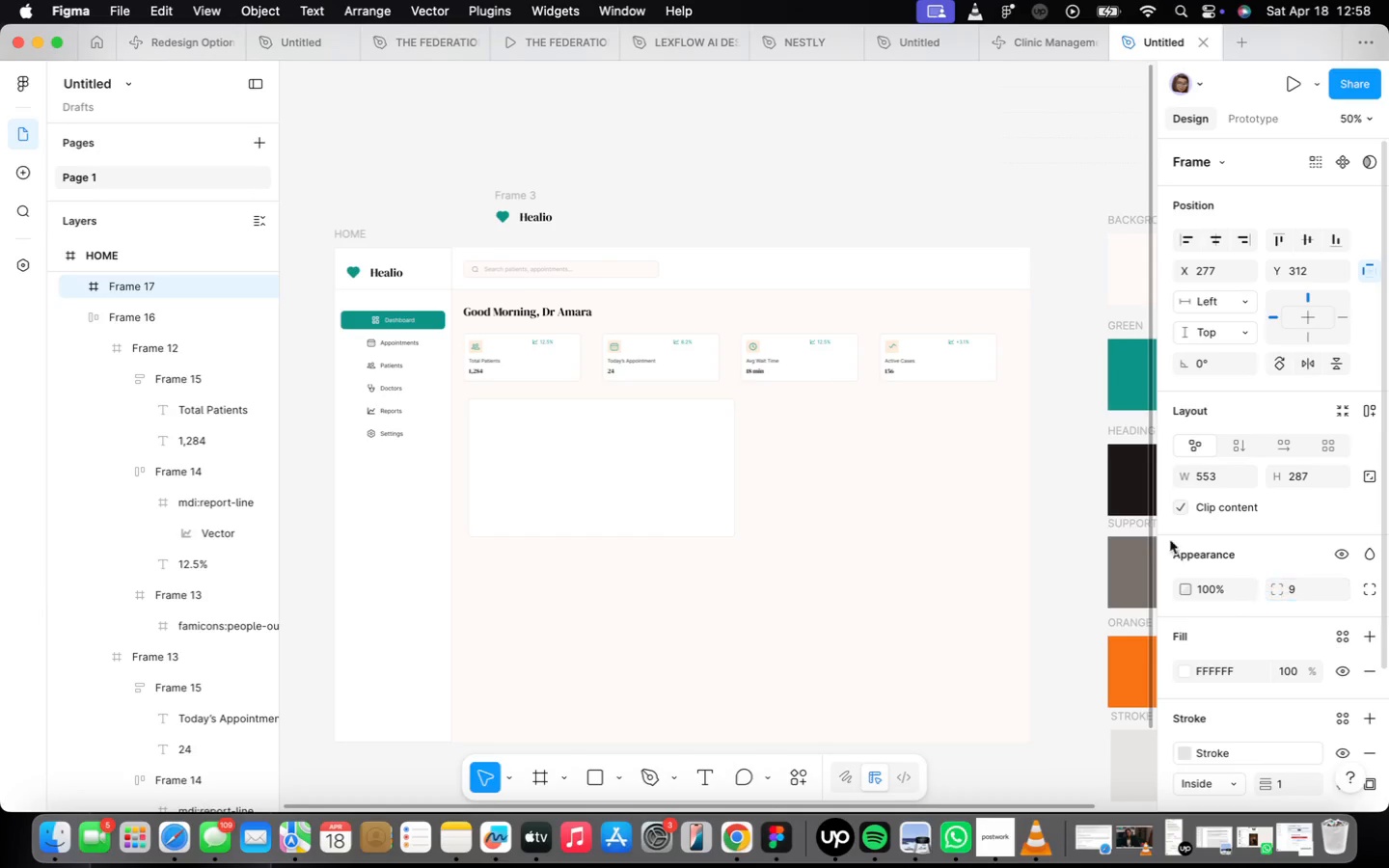 
left_click_drag(start_coordinate=[738, 451], to_coordinate=[722, 440])
 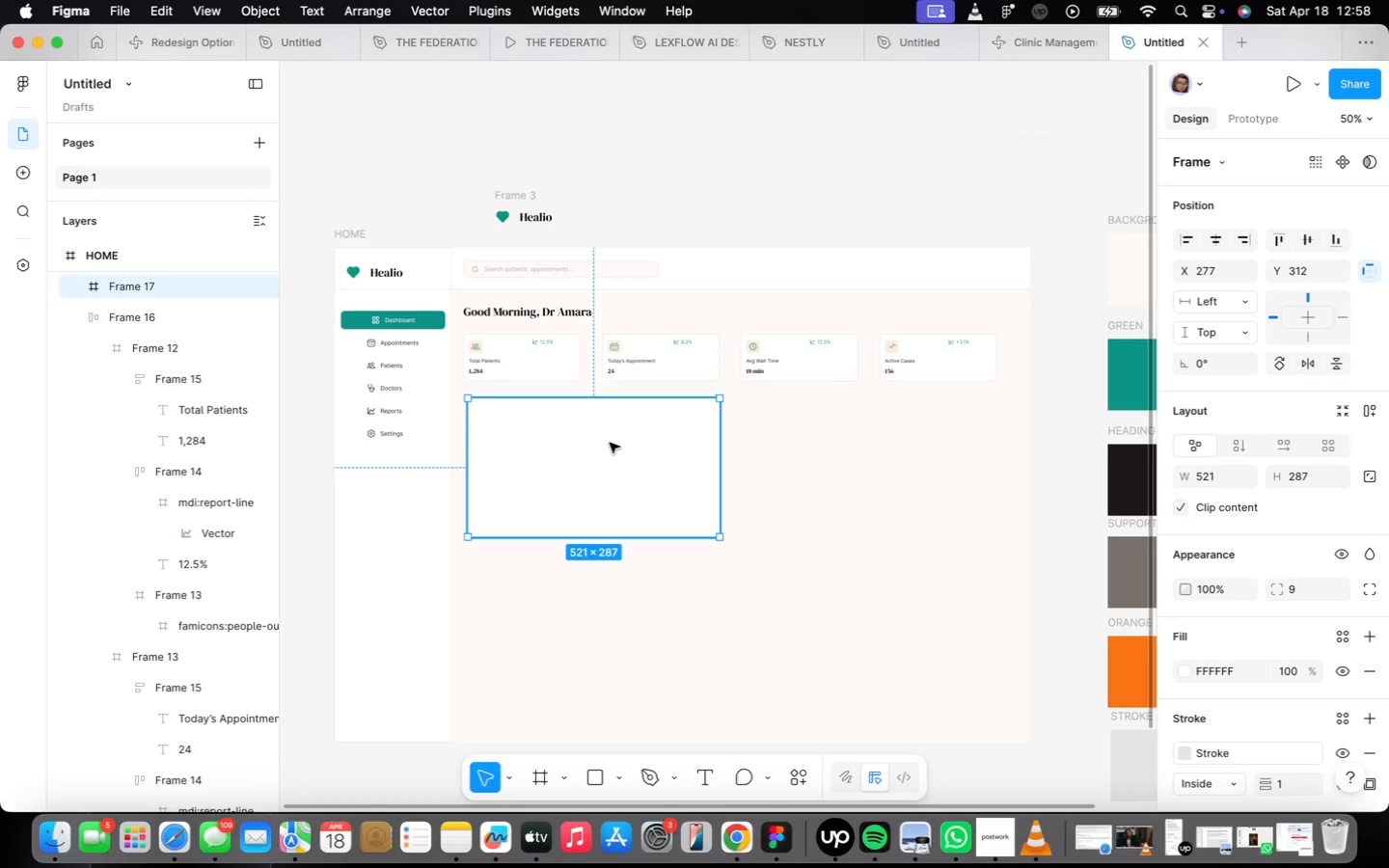 
left_click_drag(start_coordinate=[615, 448], to_coordinate=[611, 447])
 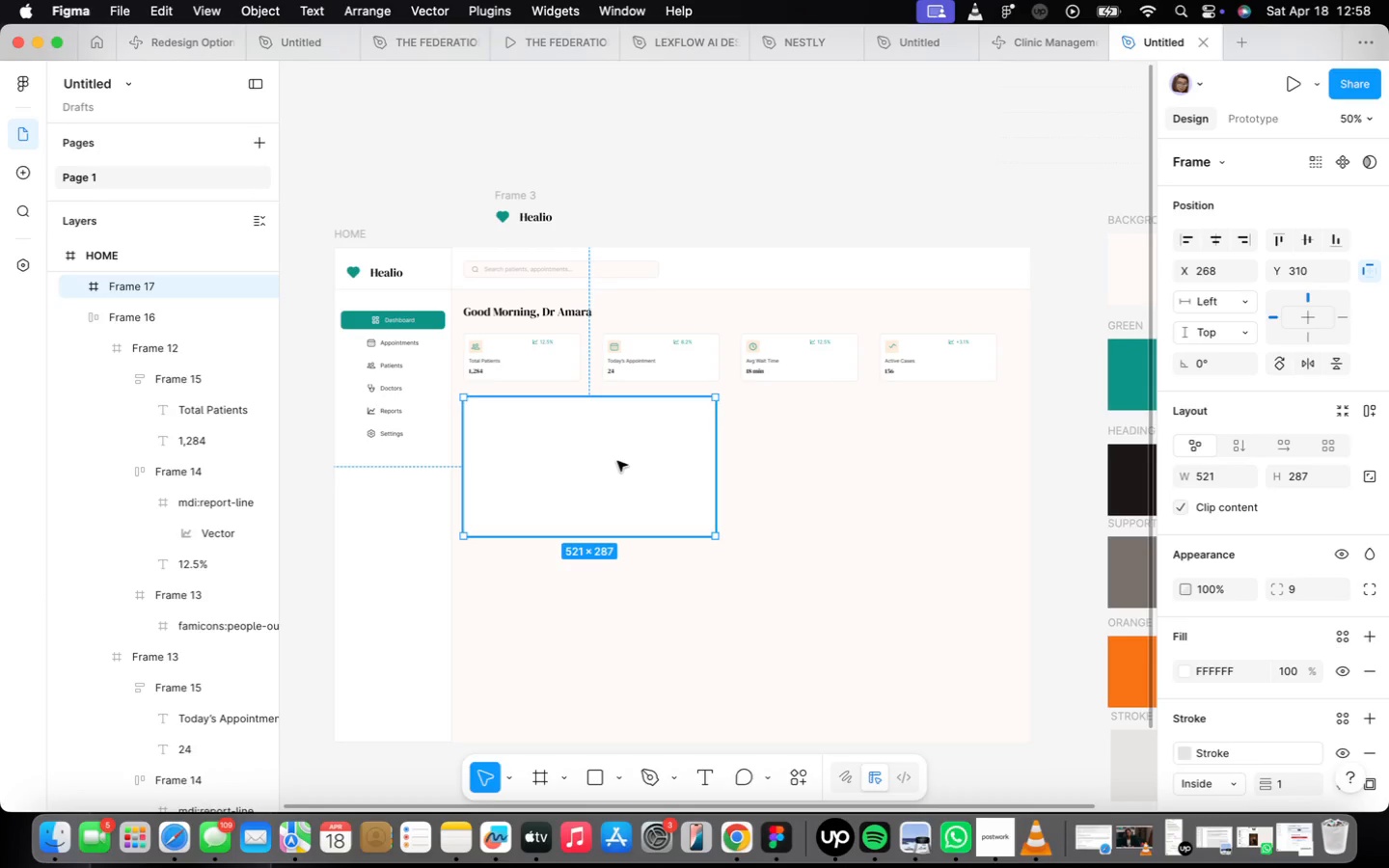 
hold_key(key=OptionLeft, duration=3.06)
left_click_drag(start_coordinate=[617, 462], to_coordinate=[882, 464])
 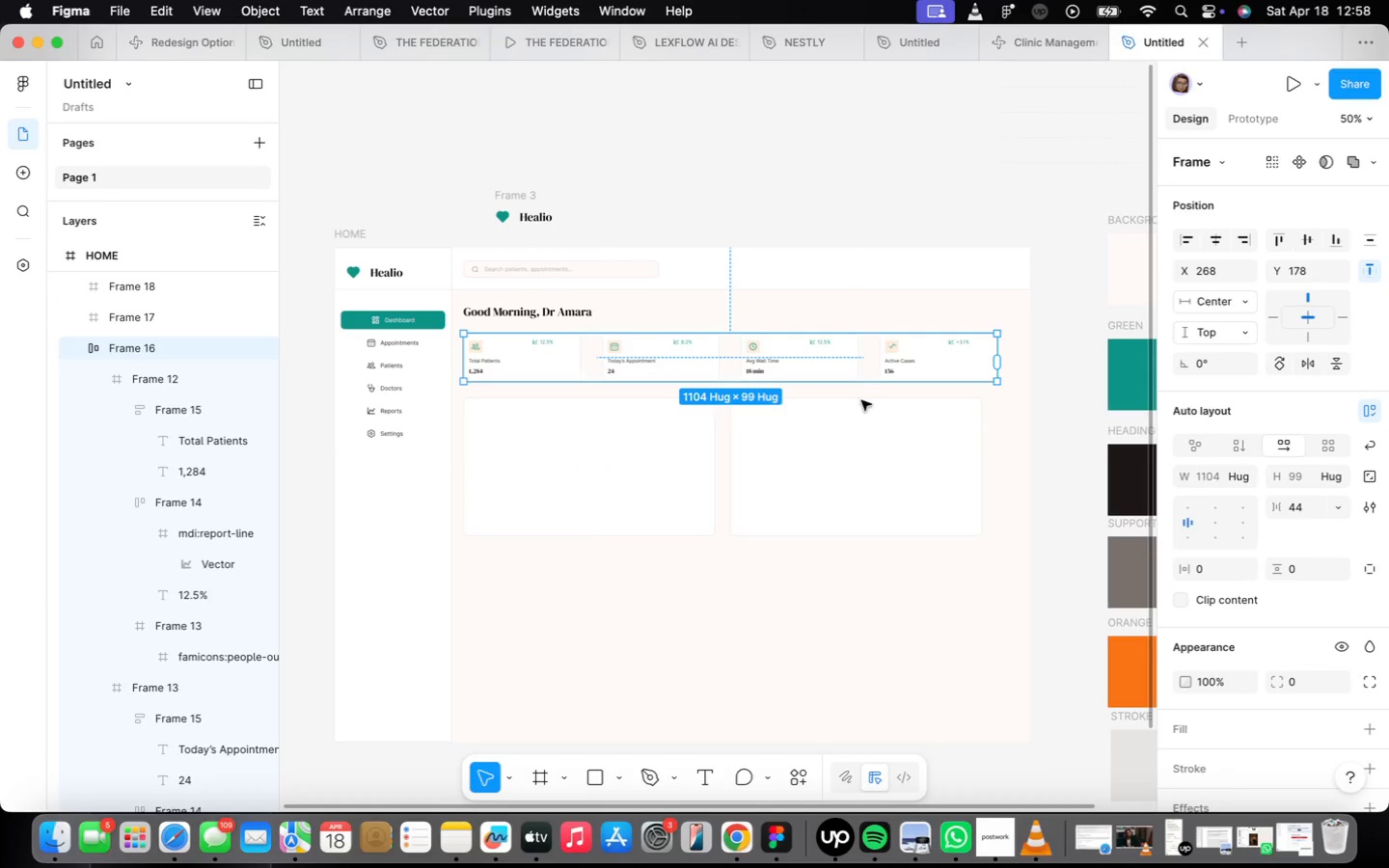 
left_click_drag(start_coordinate=[874, 465], to_coordinate=[886, 465])
 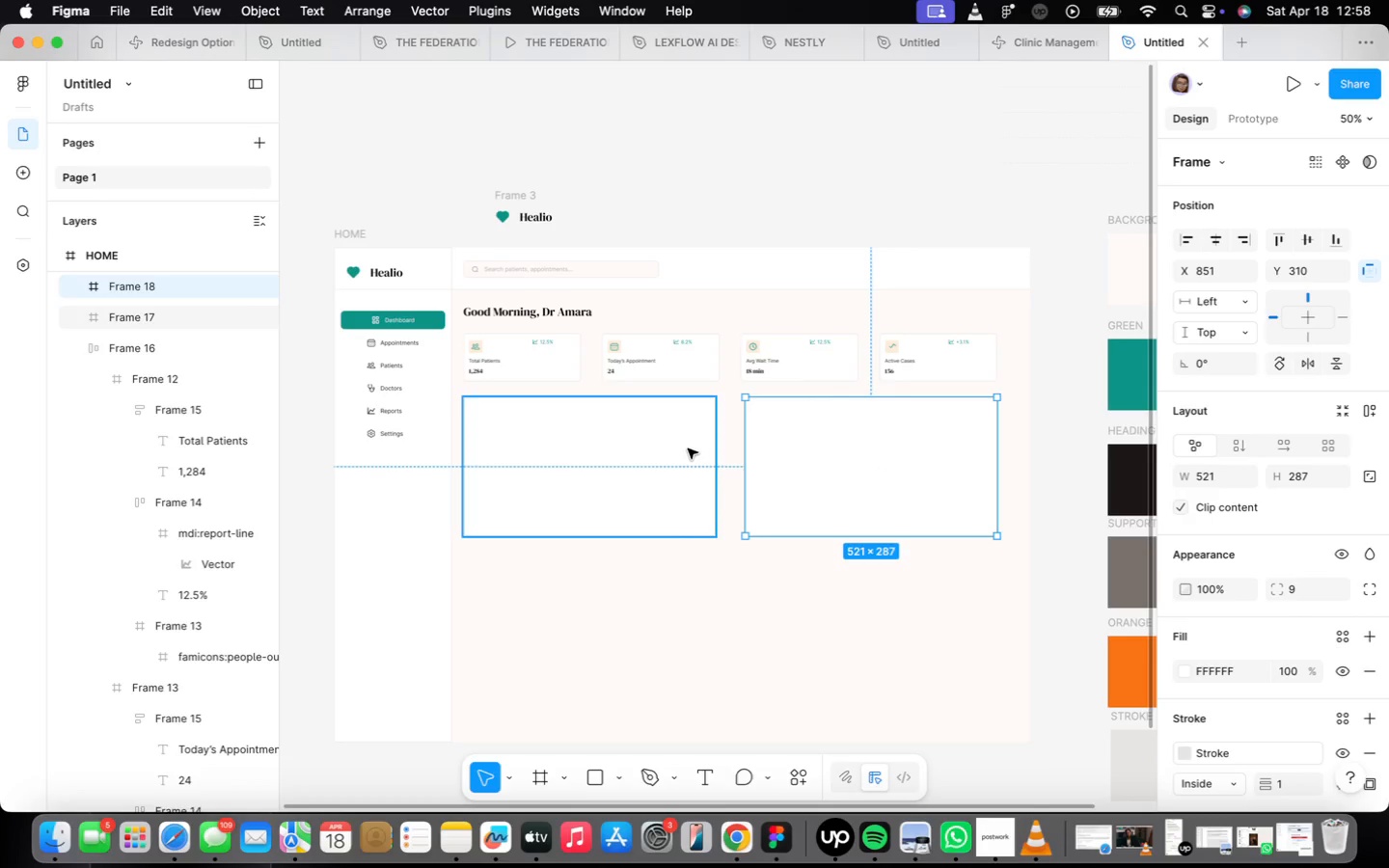 
scroll: coordinate [692, 448], scroll_direction: up, amount: 9.0
 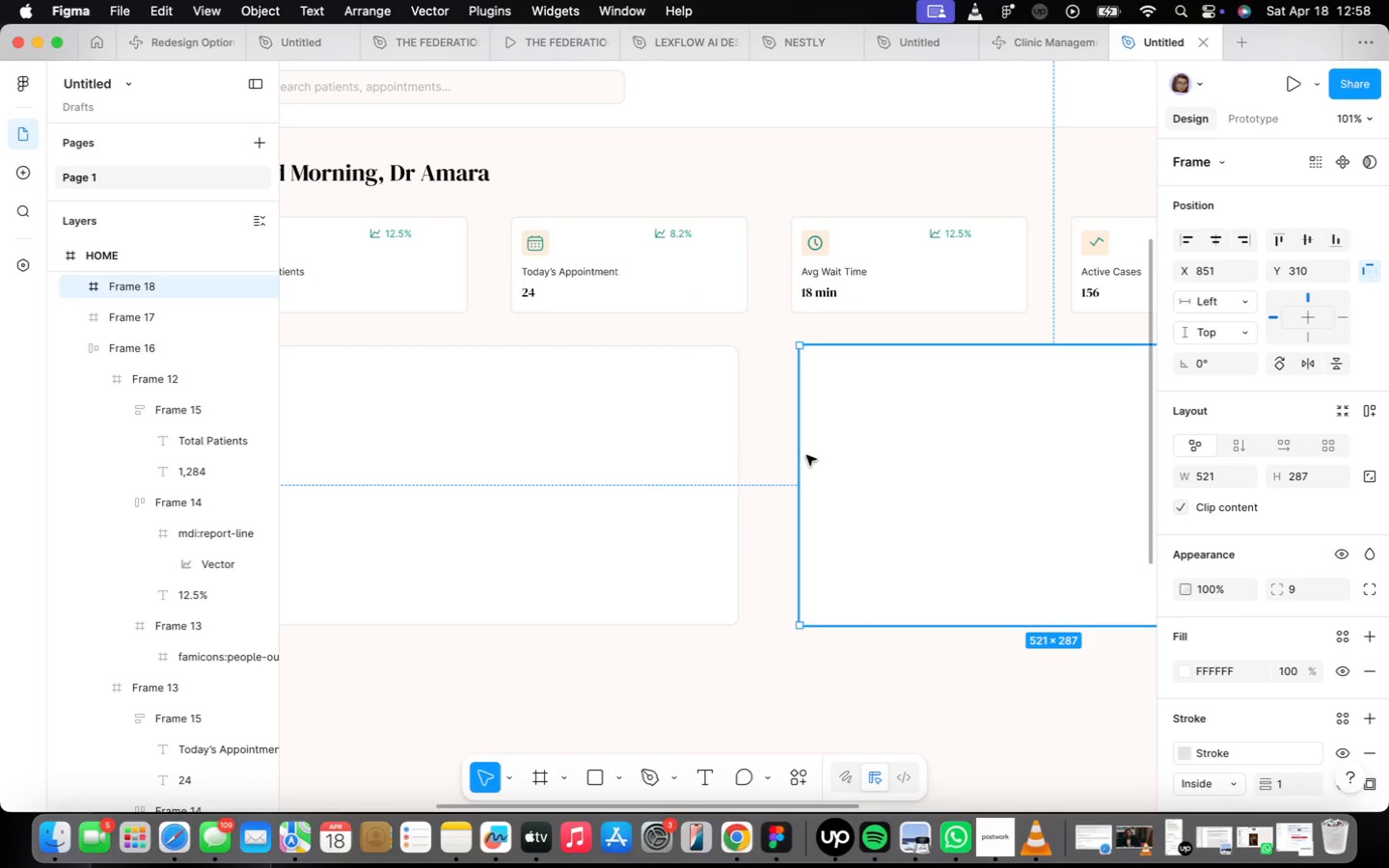 
left_click_drag(start_coordinate=[804, 456], to_coordinate=[791, 454])
 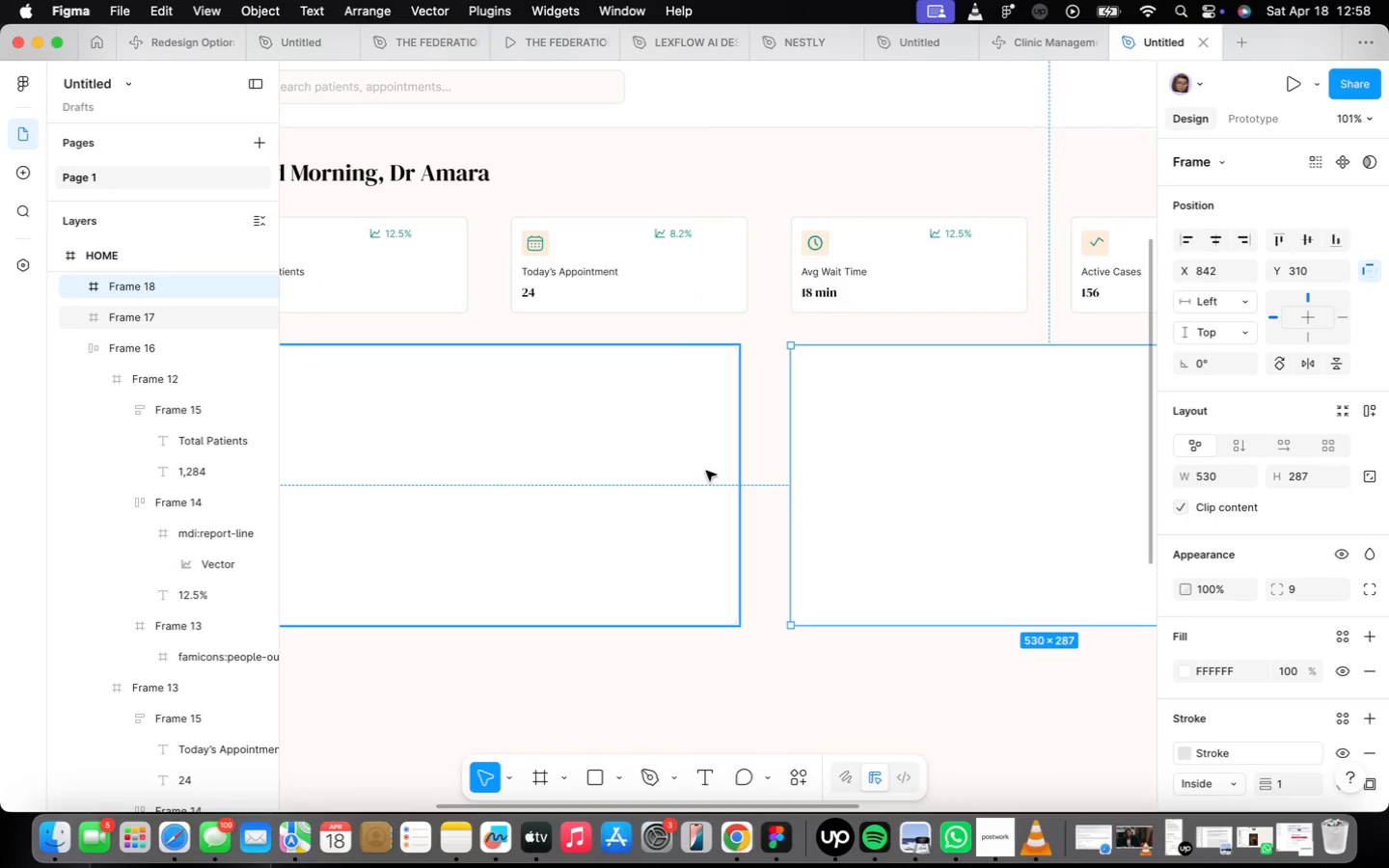 
left_click([692, 475])
 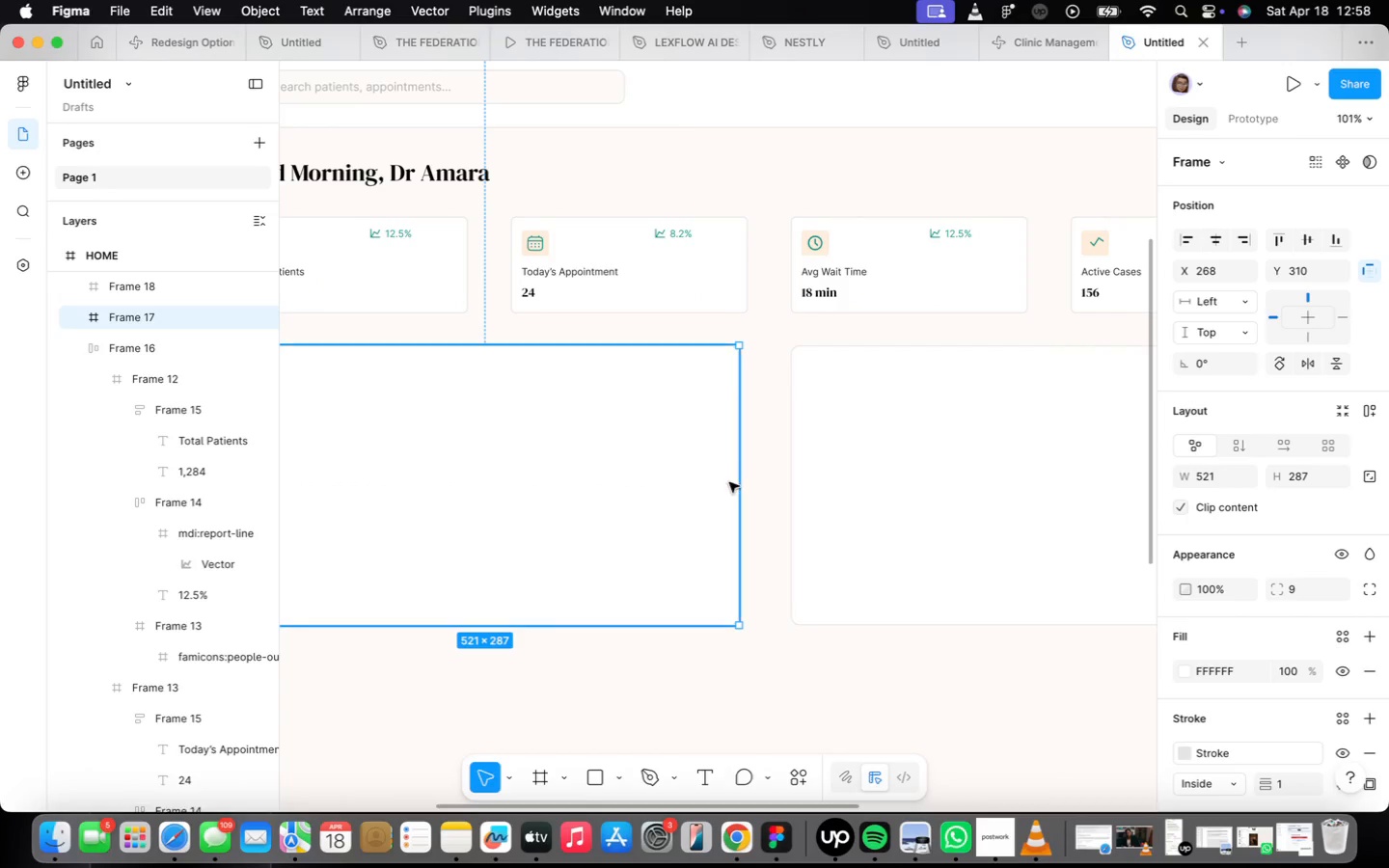 
left_click_drag(start_coordinate=[735, 480], to_coordinate=[748, 478])
 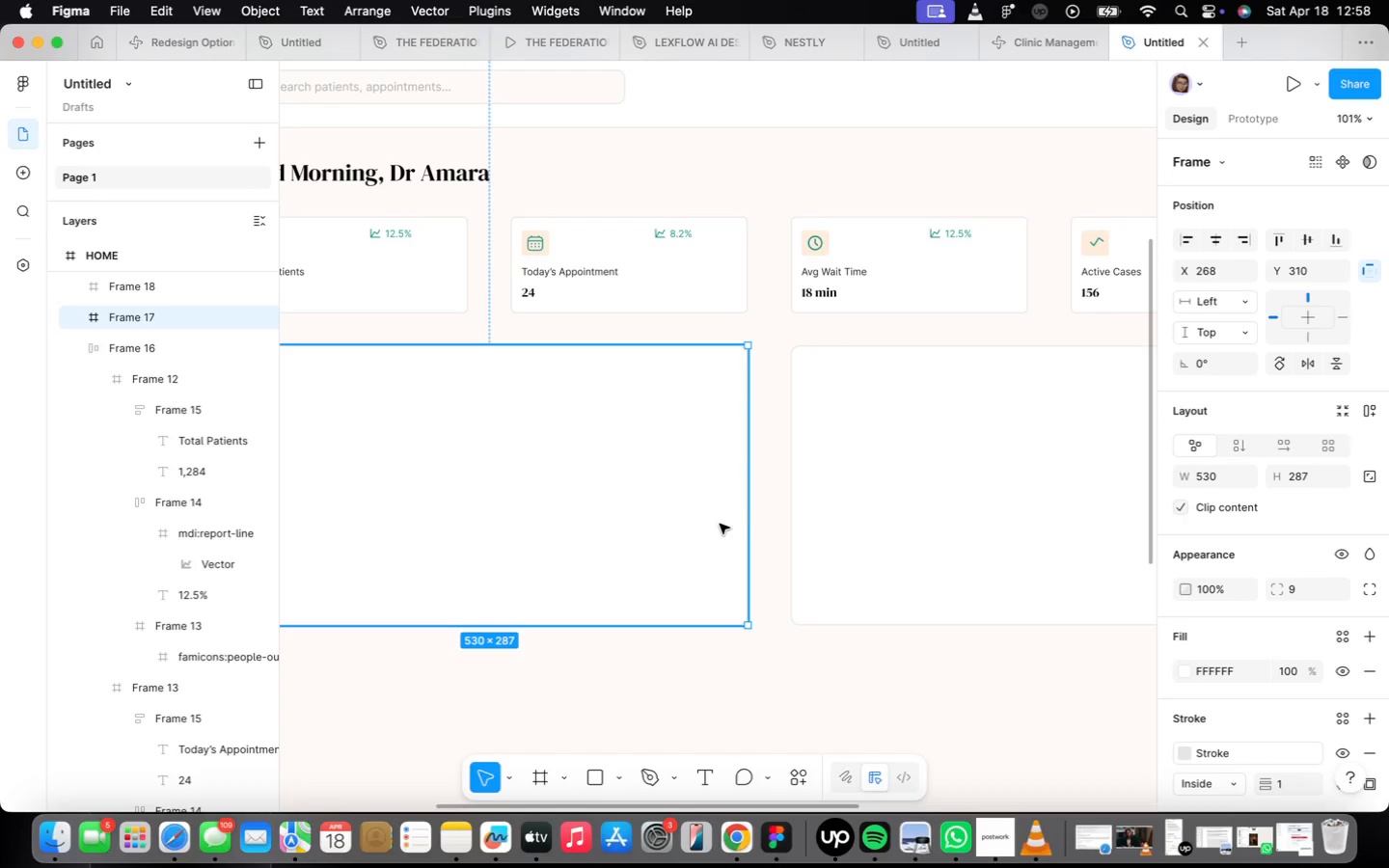 
wait(5.35)
 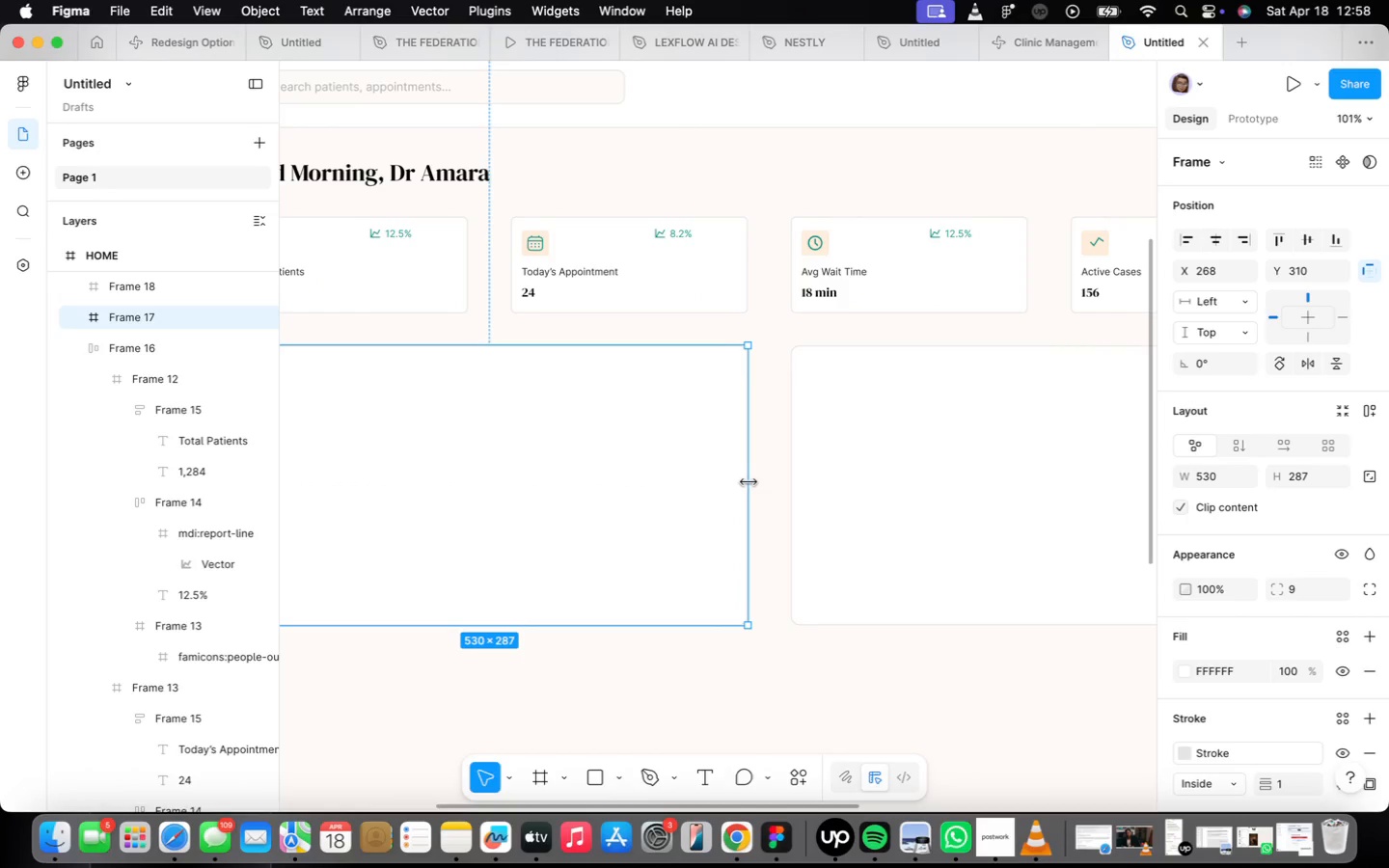 
left_click([831, 499])
 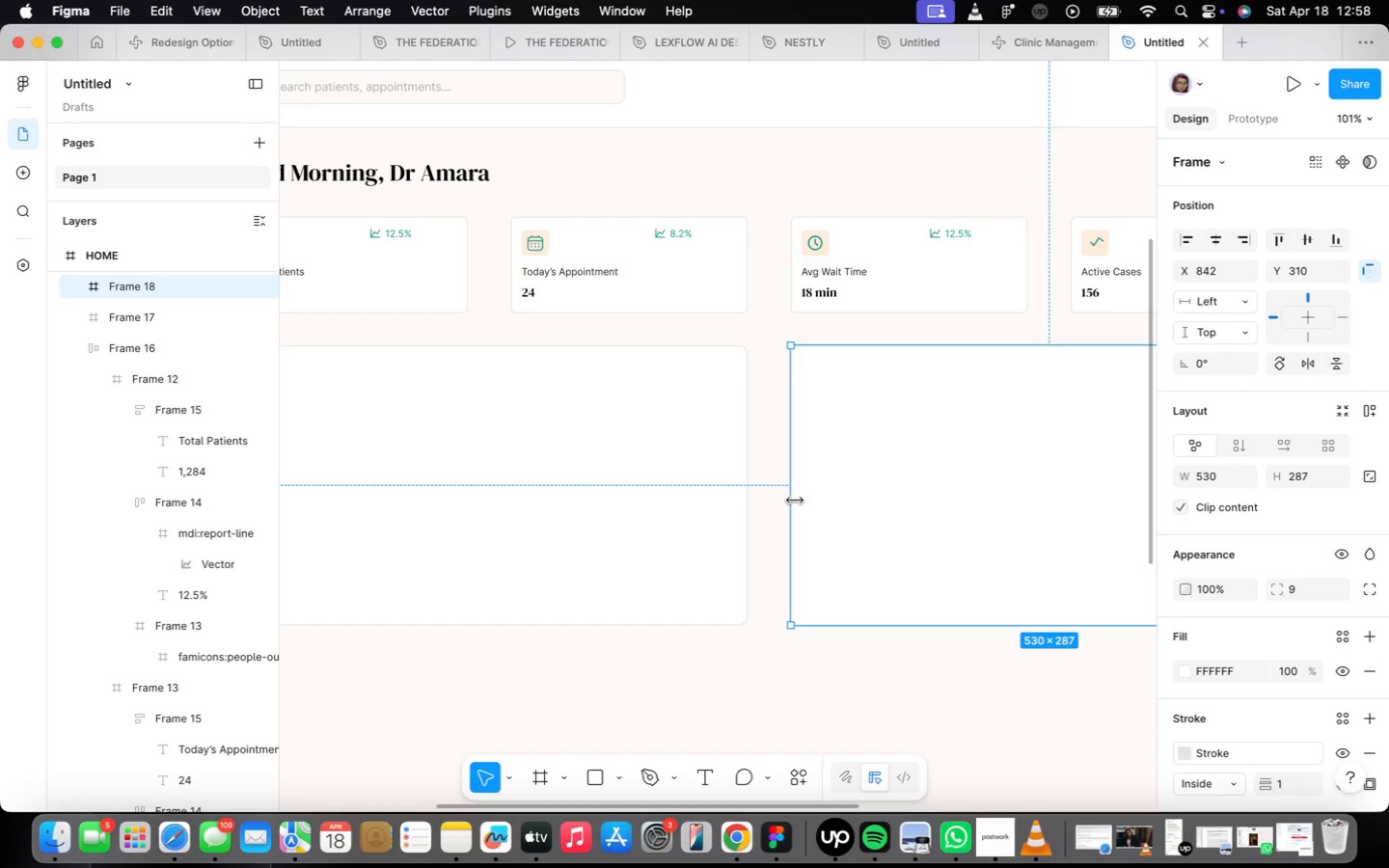 
wait(22.52)
 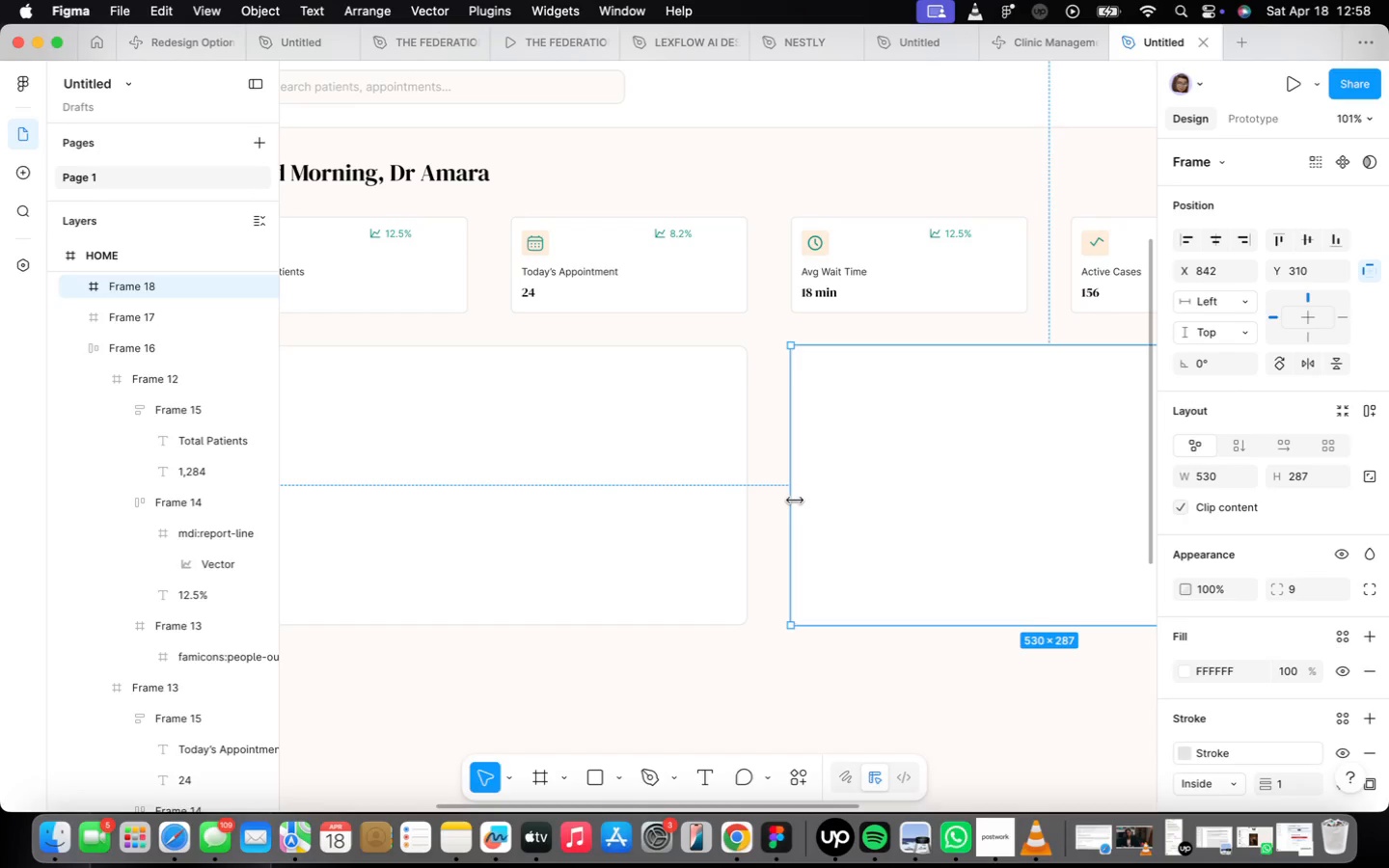 
scroll: coordinate [791, 511], scroll_direction: down, amount: 11.0
 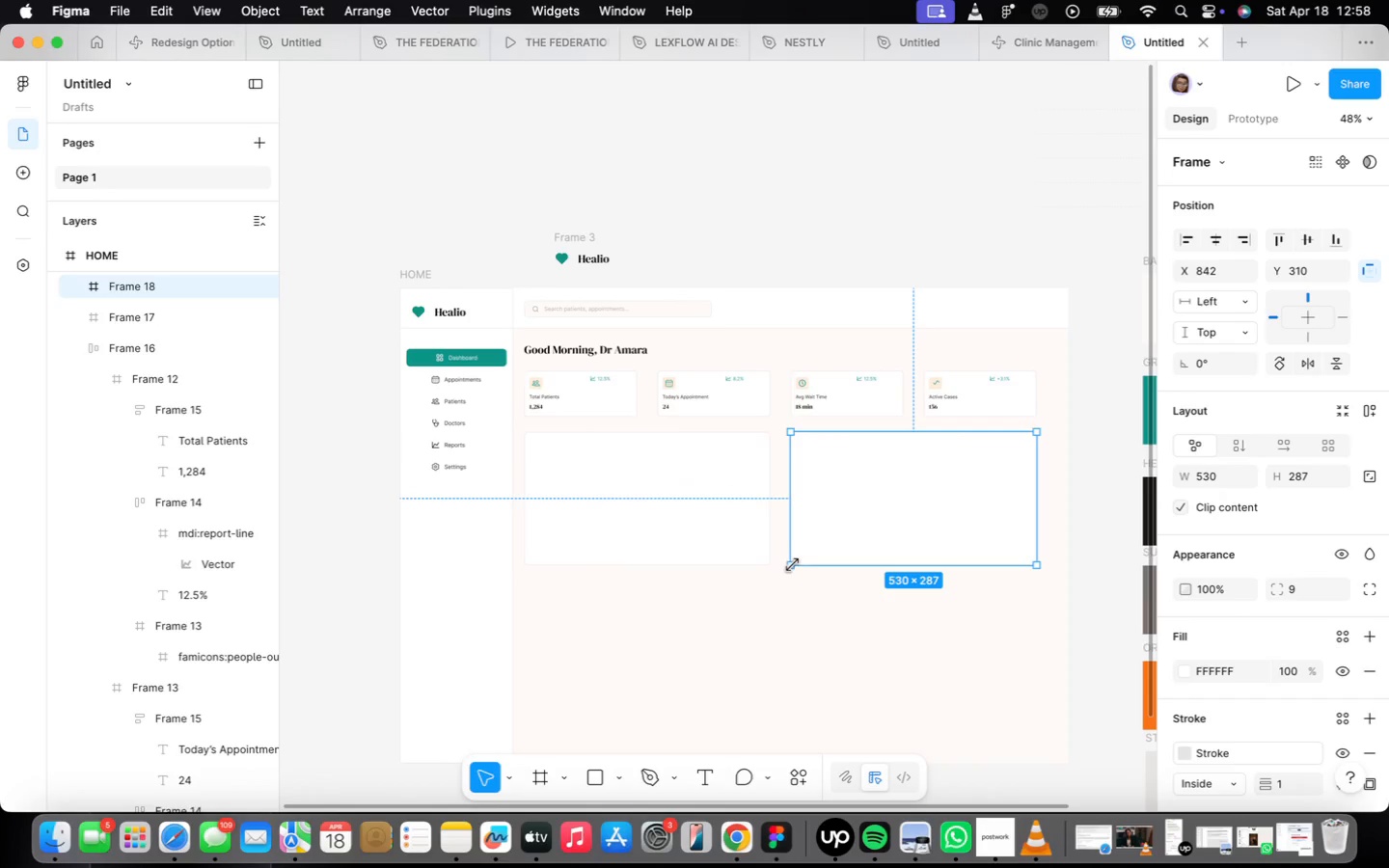 
left_click_drag(start_coordinate=[695, 526], to_coordinate=[689, 537])
 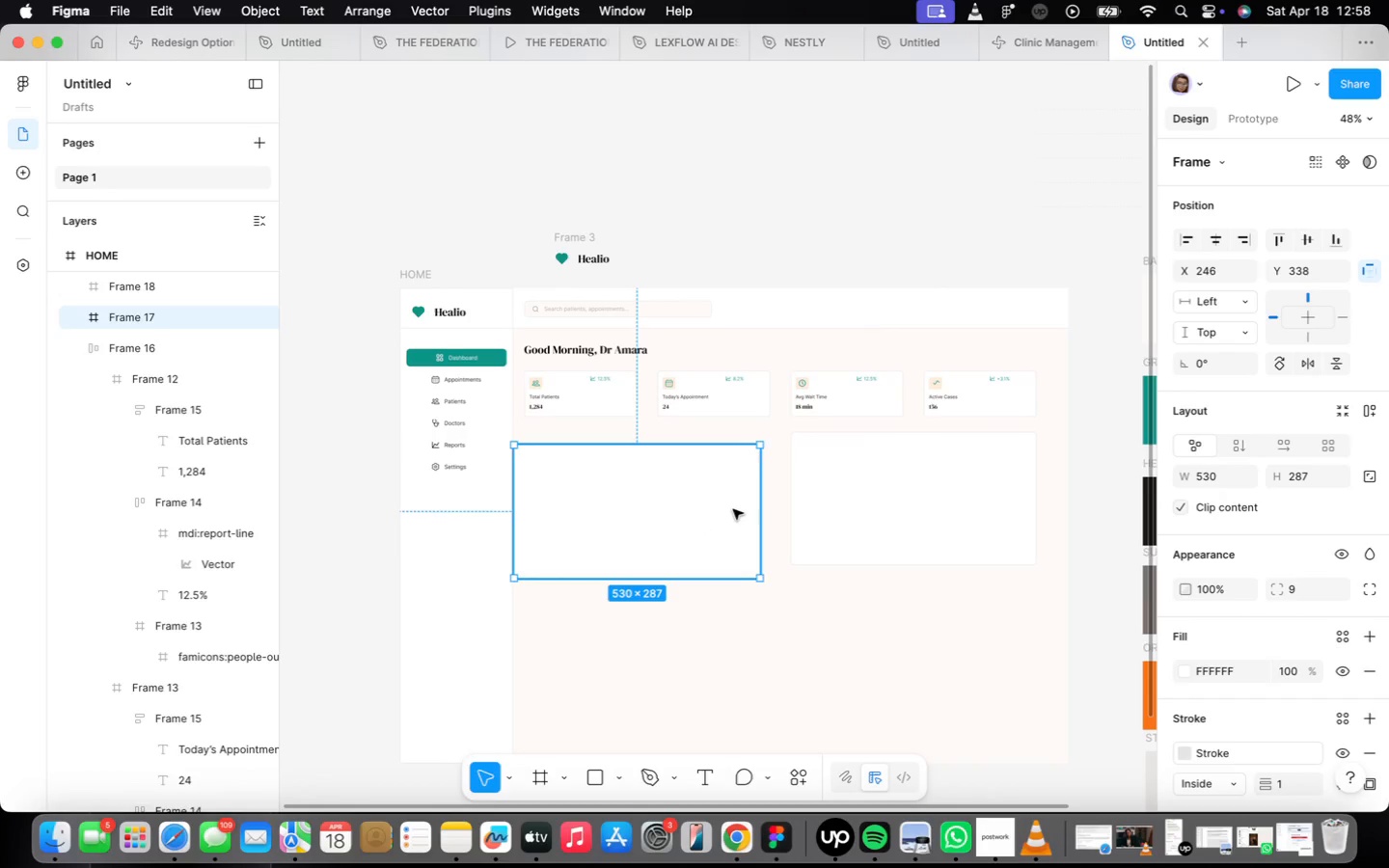 
key(Meta+CommandLeft)
 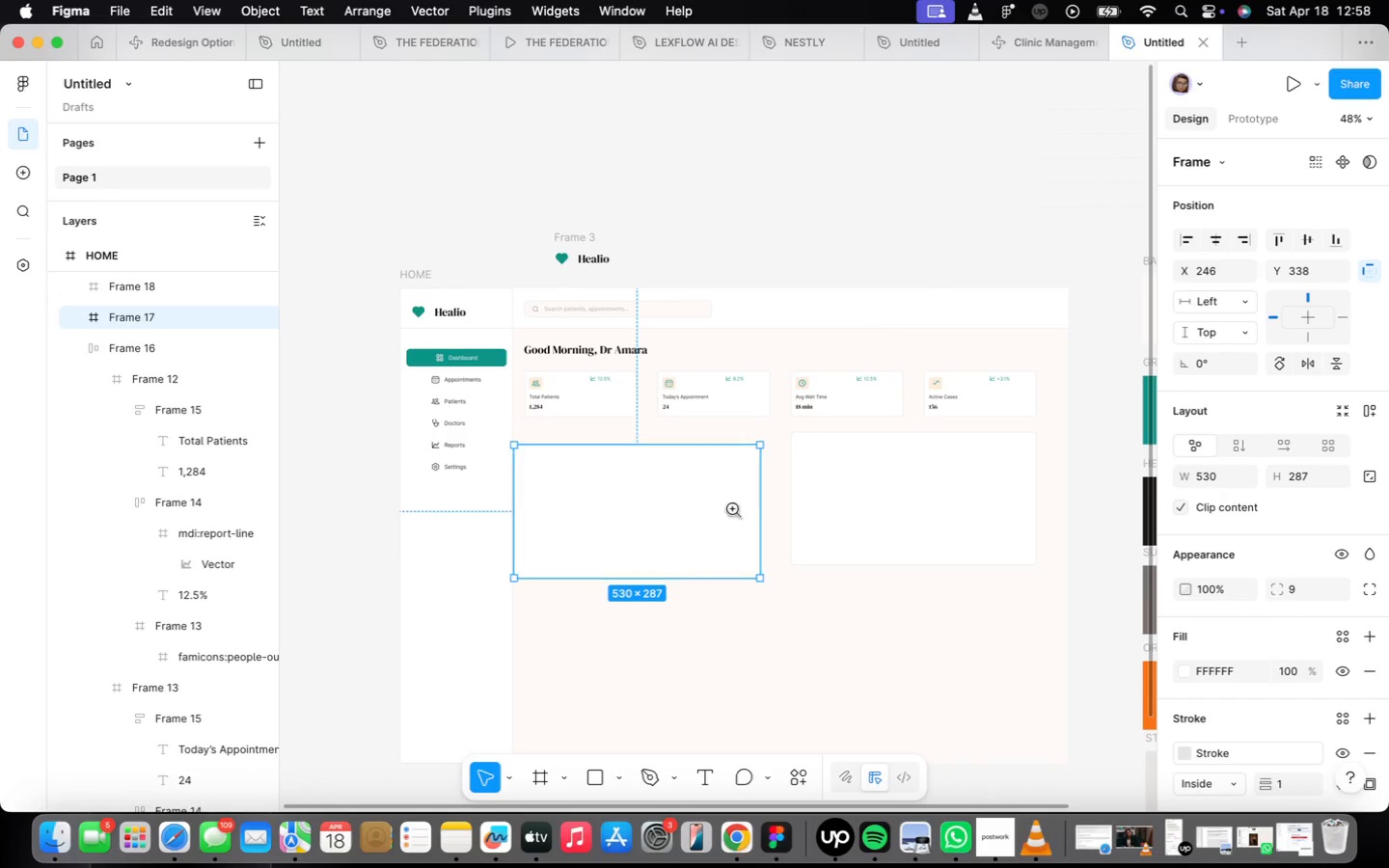 
key(Z)
 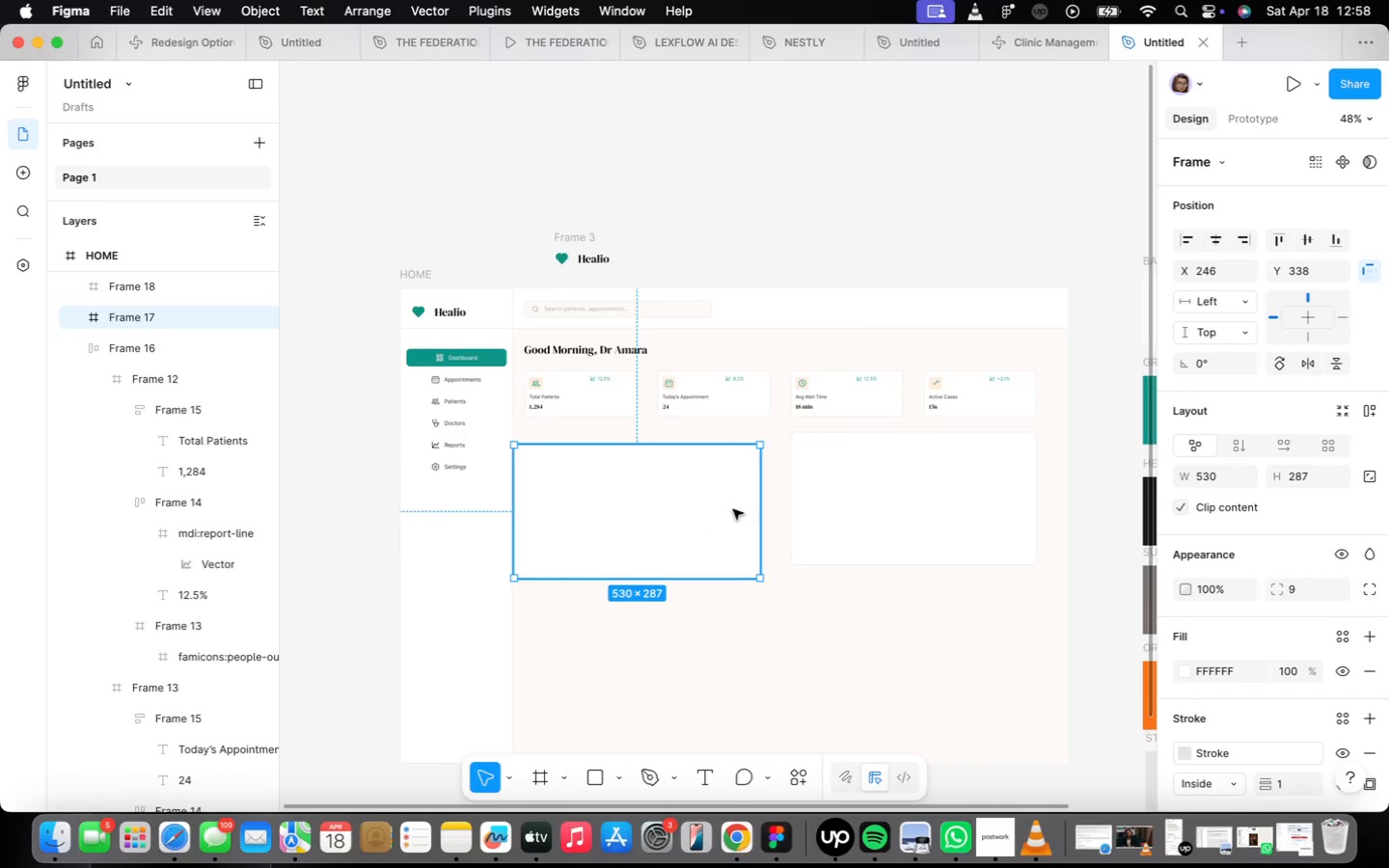 
hold_key(key=CommandLeft, duration=0.44)
 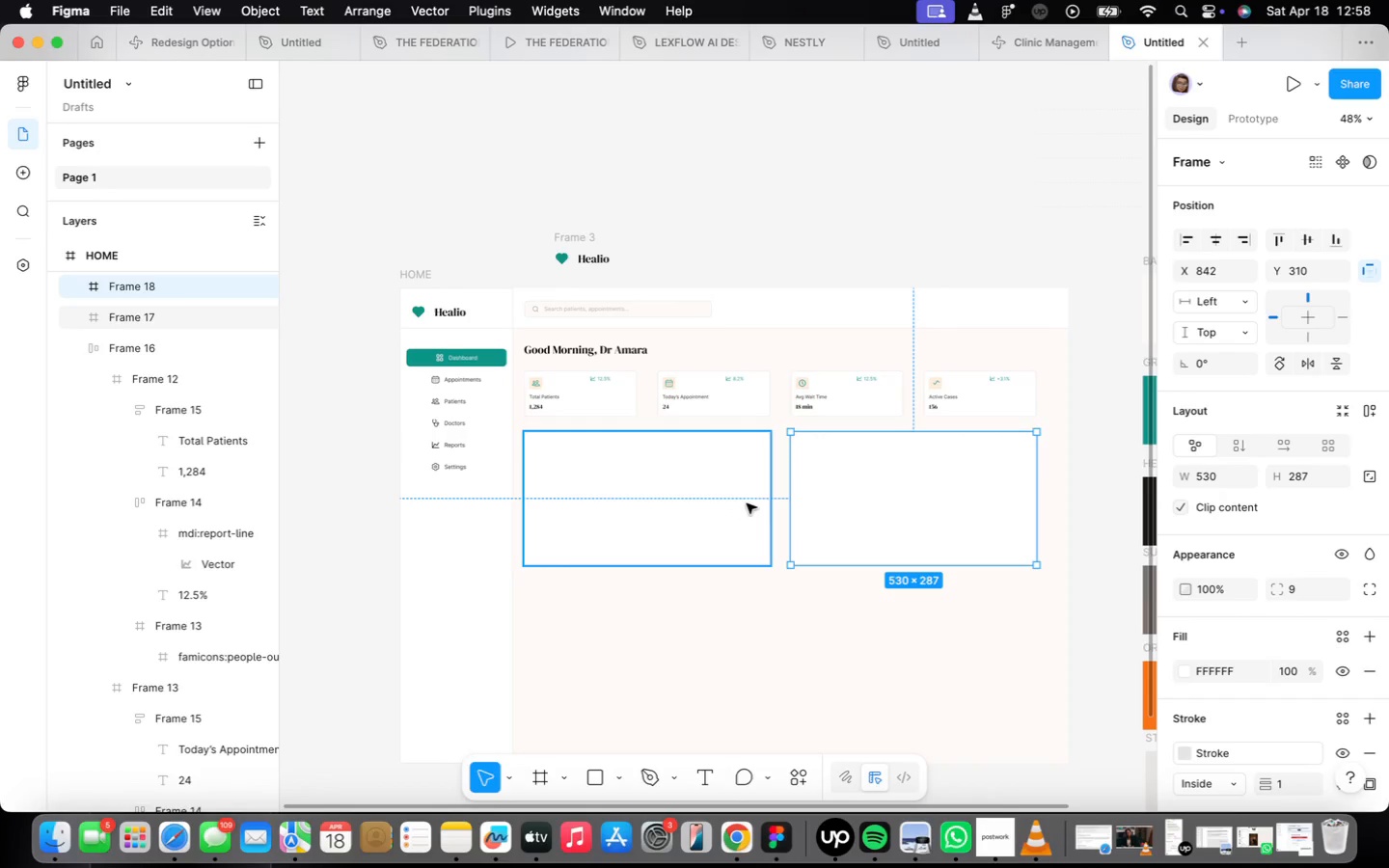 
hold_key(key=Z, duration=0.31)
 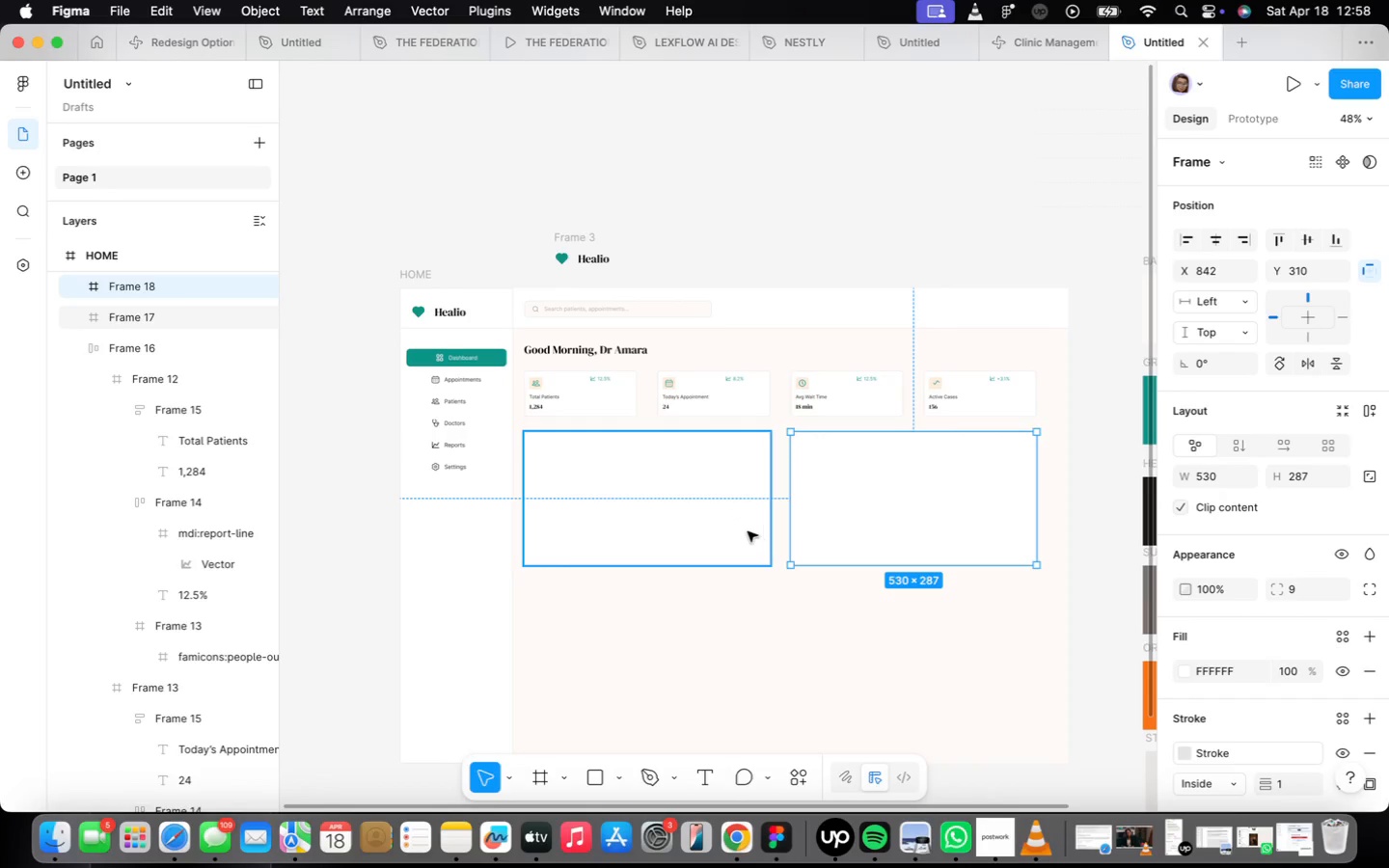 
left_click([627, 528])
 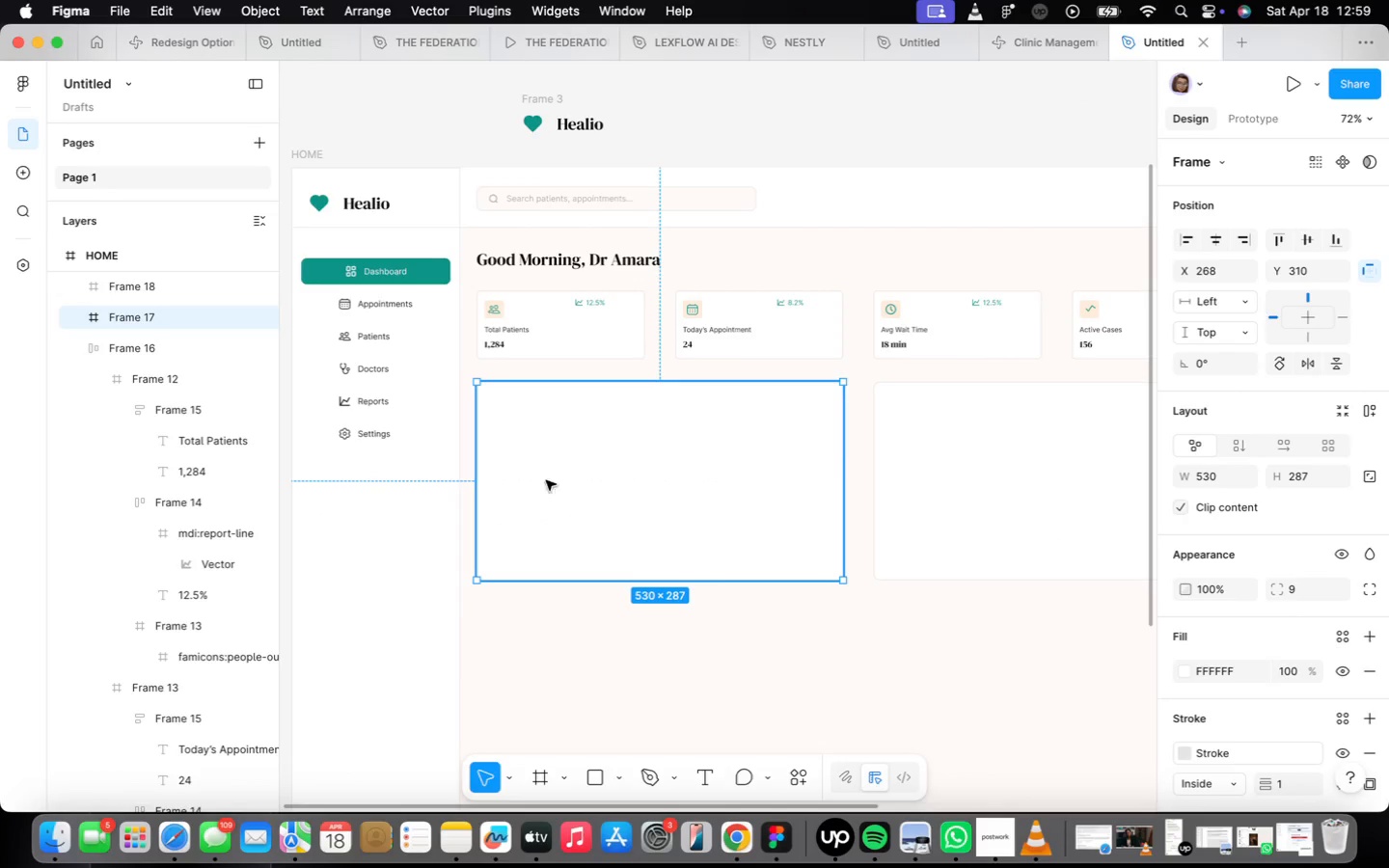 
scroll: coordinate [624, 534], scroll_direction: up, amount: 4.0
 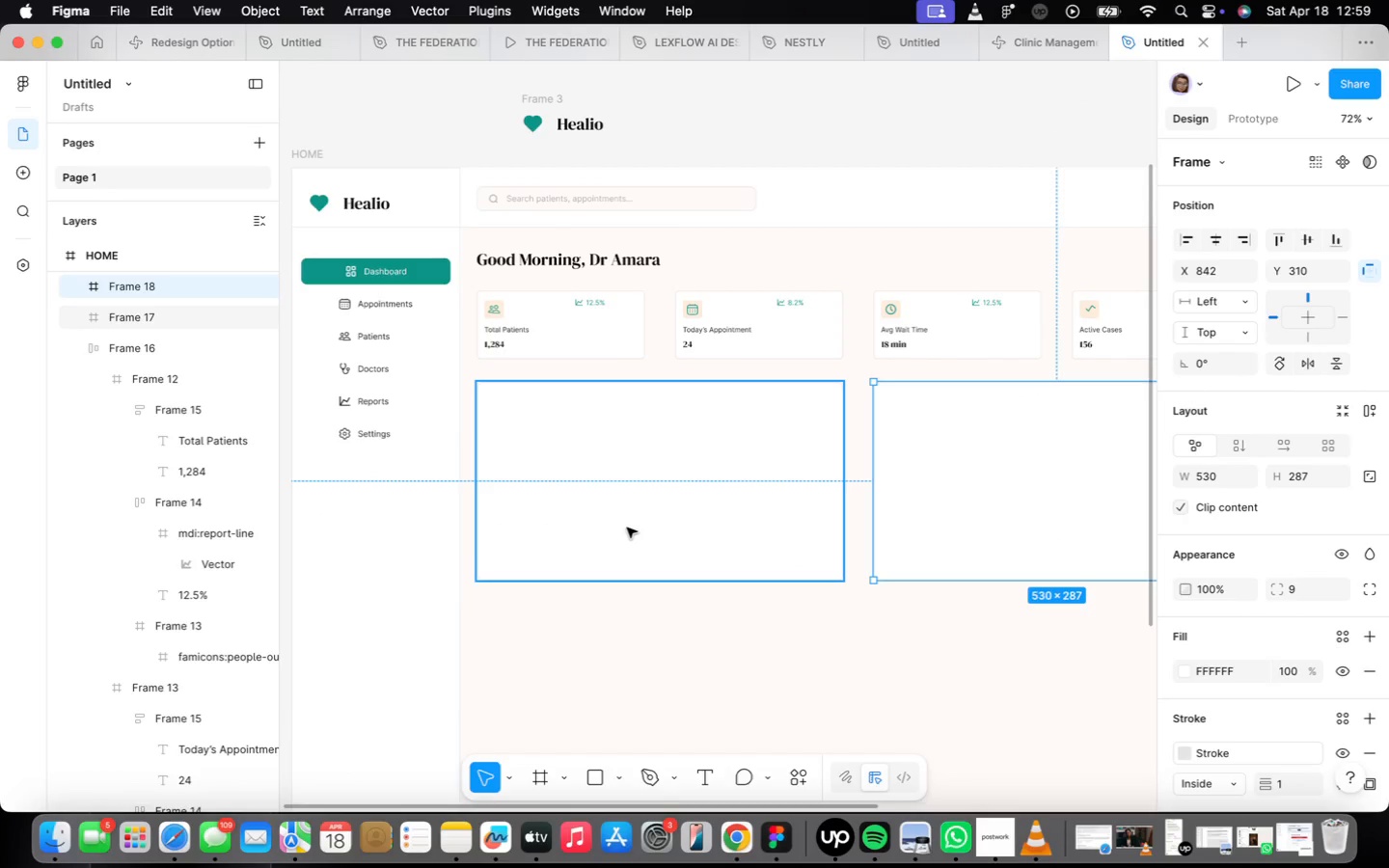 
hold_key(key=OptionLeft, duration=1.25)
 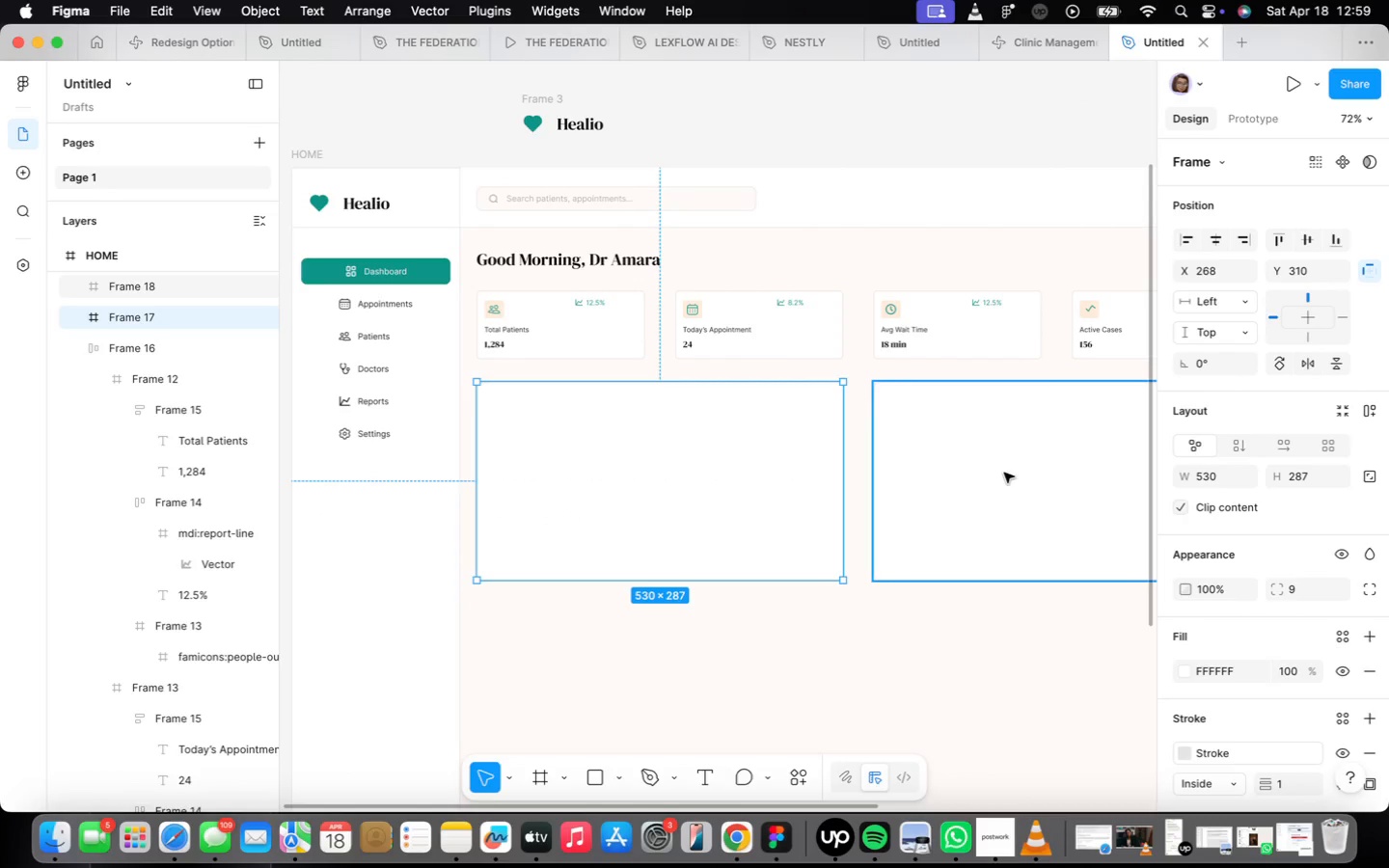 
hold_key(key=OptionLeft, duration=0.43)
 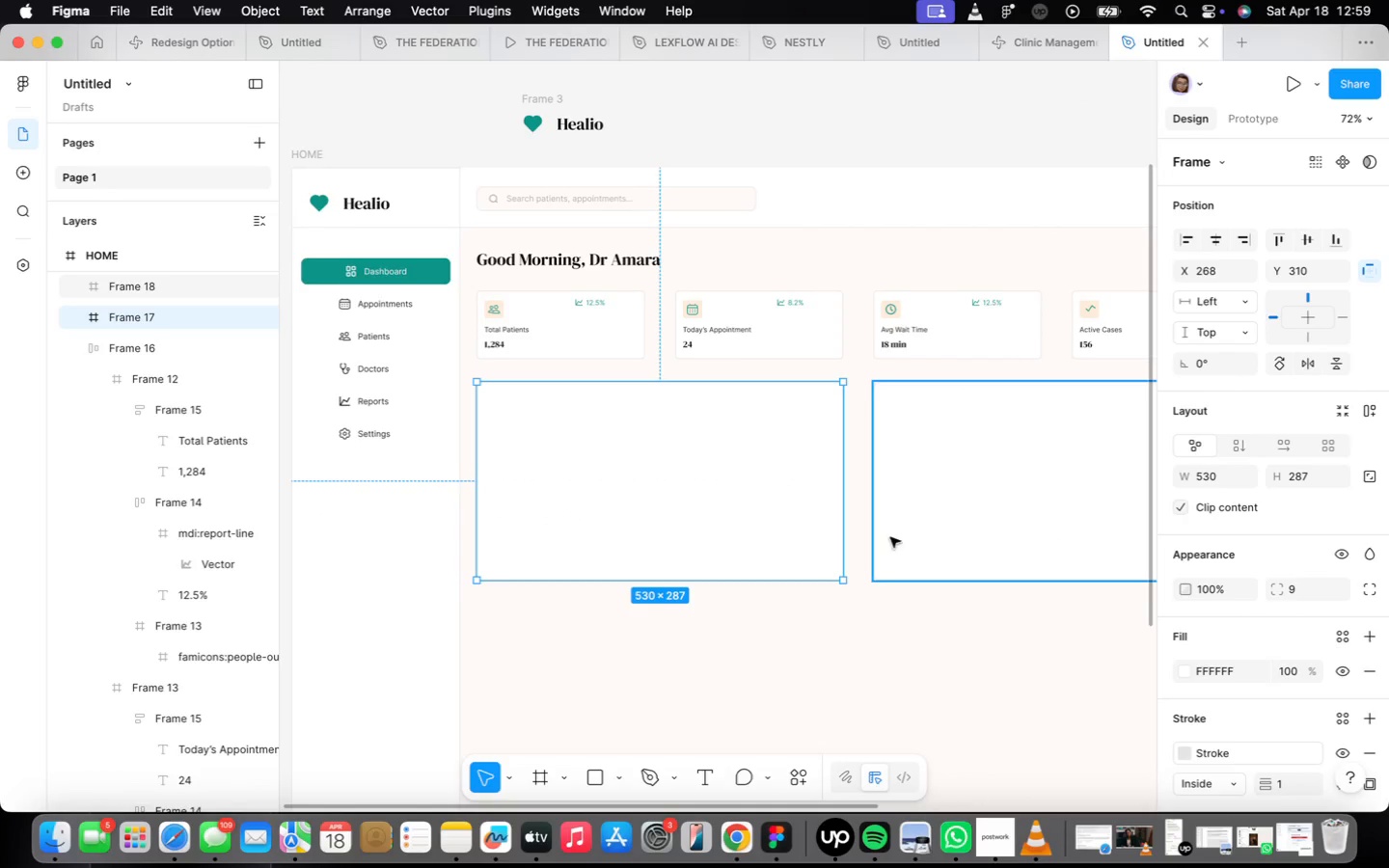 
scroll: coordinate [890, 537], scroll_direction: down, amount: 5.0
 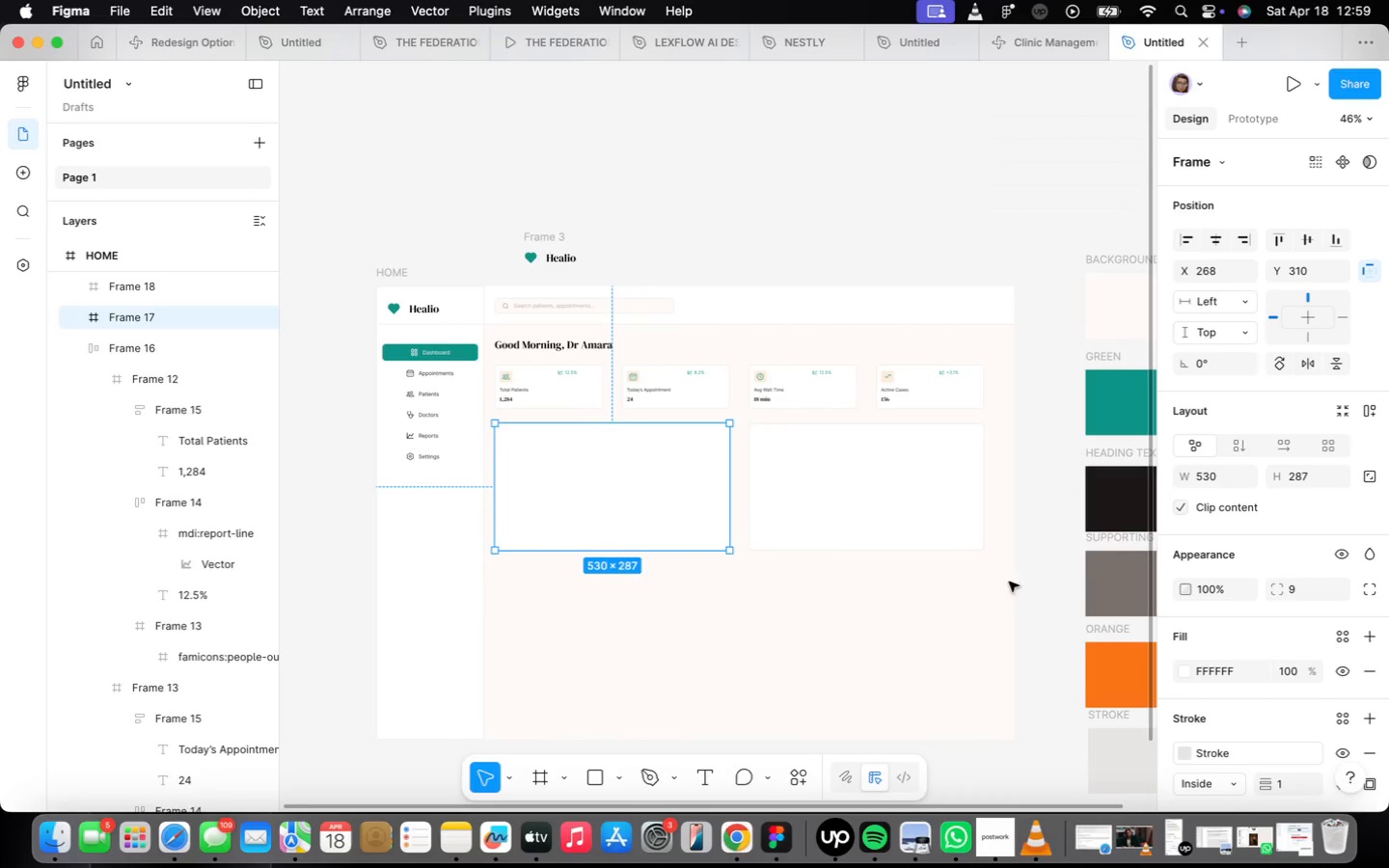 